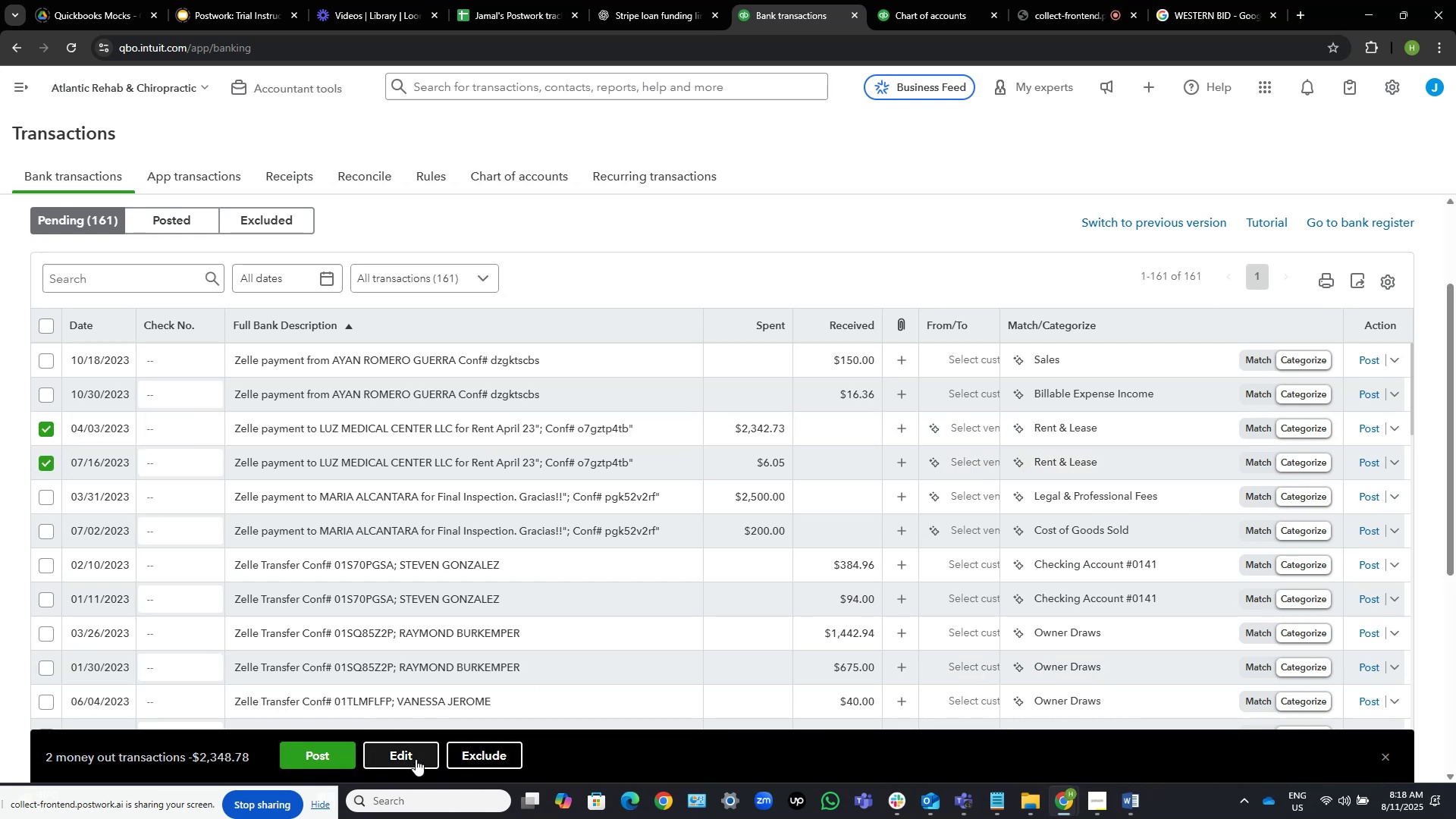 
left_click([414, 758])
 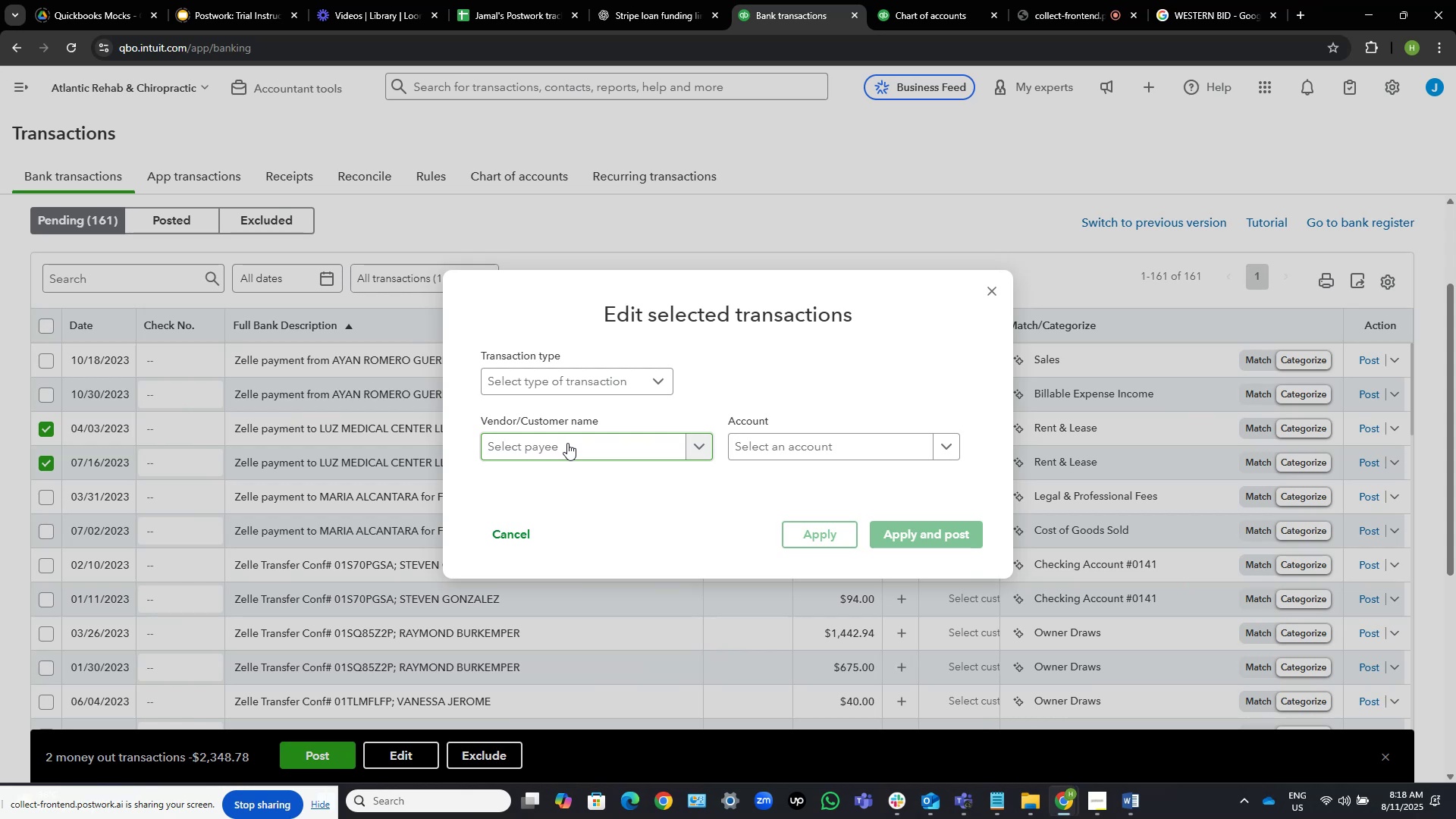 
wait(29.58)
 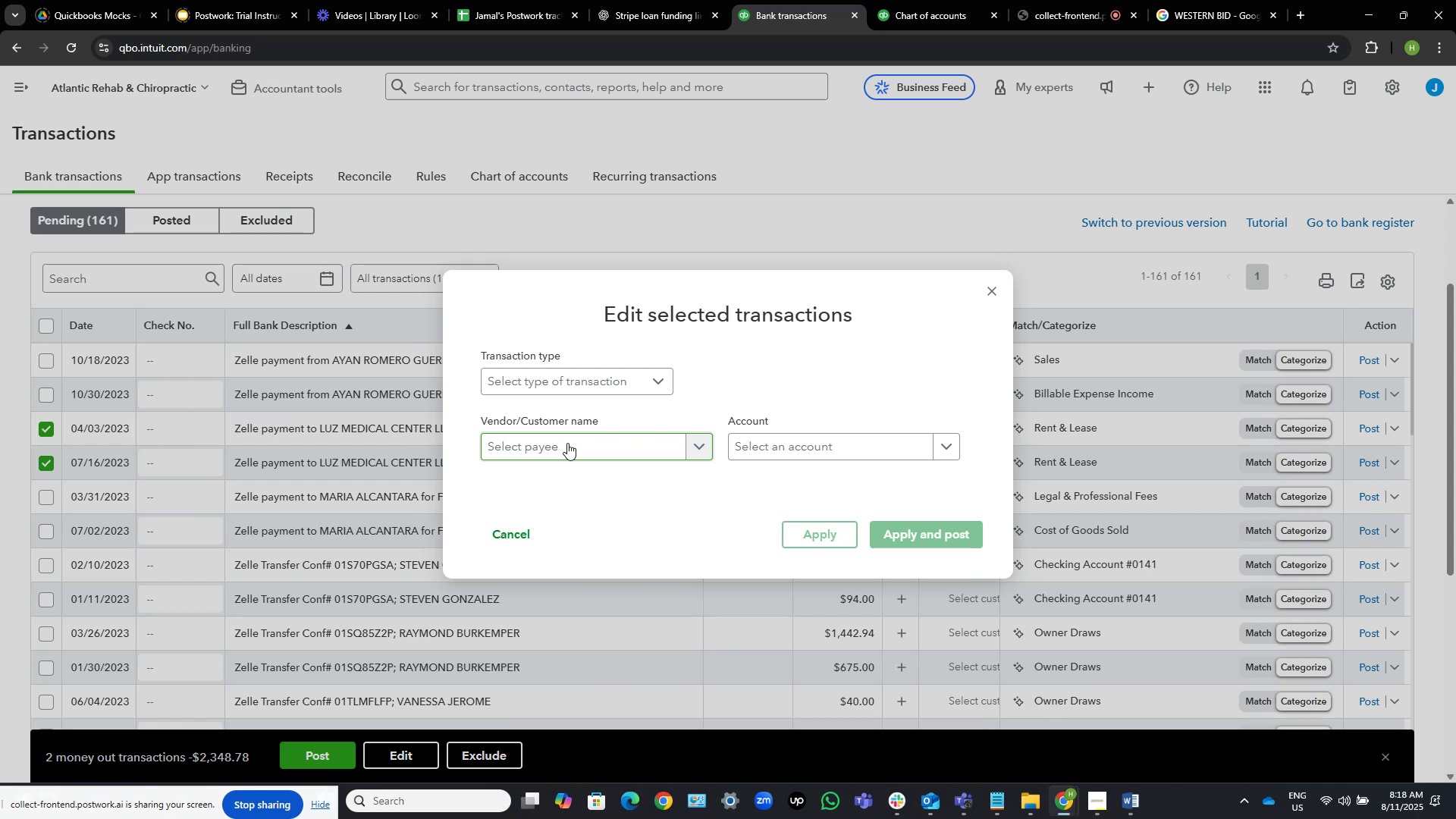 
left_click([567, 443])
 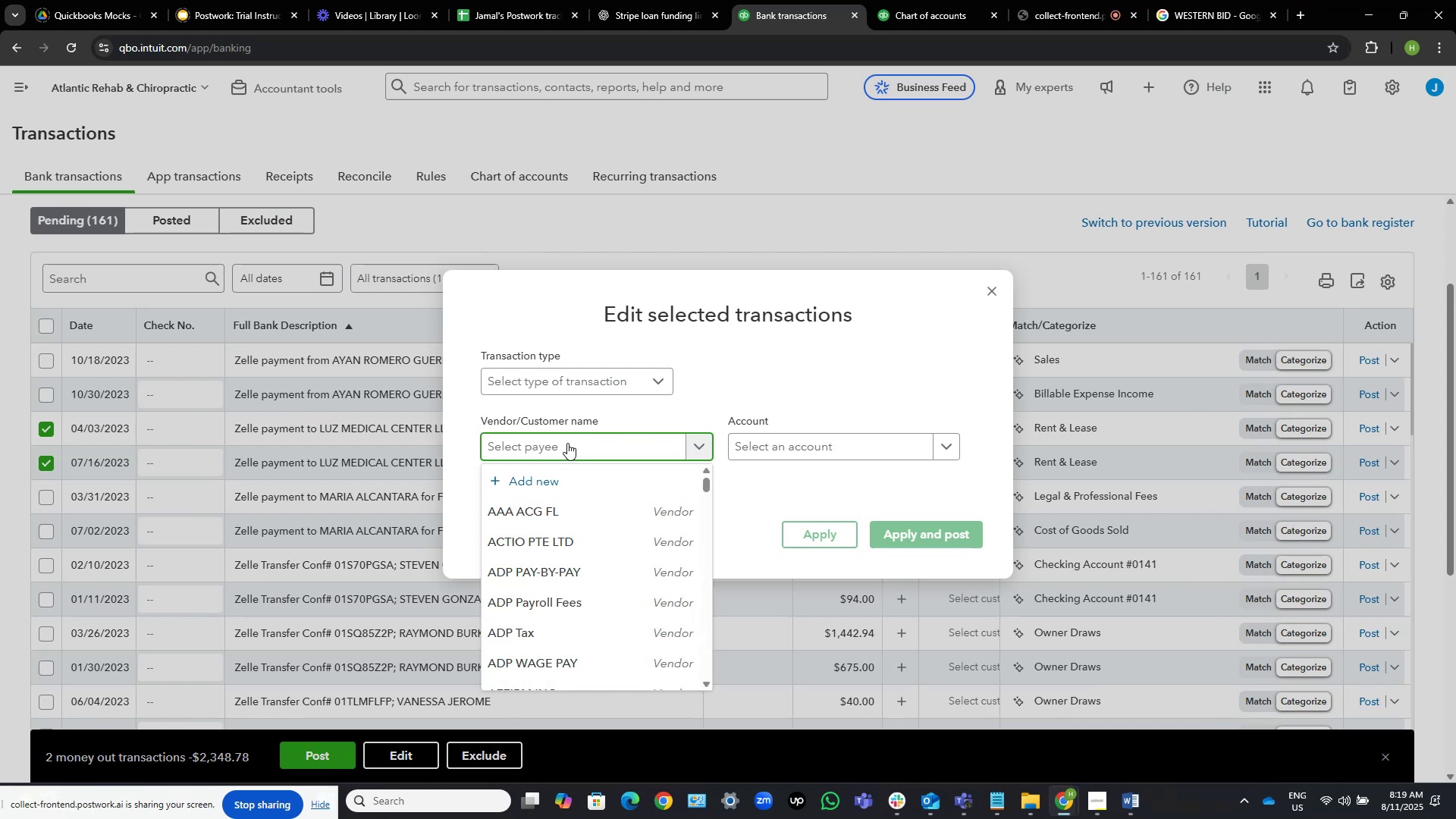 
type(Luz Medical Center)
 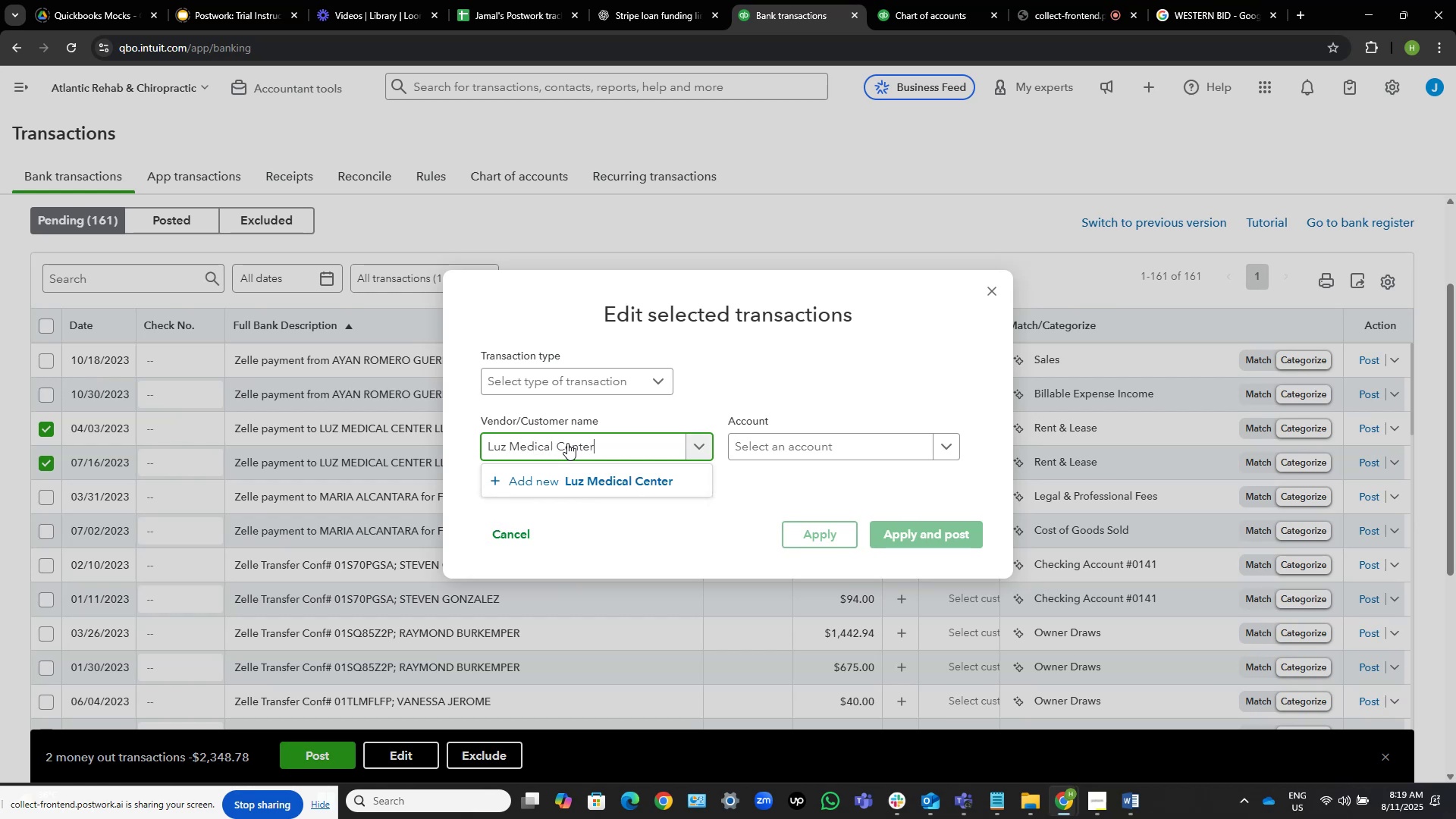 
wait(23.11)
 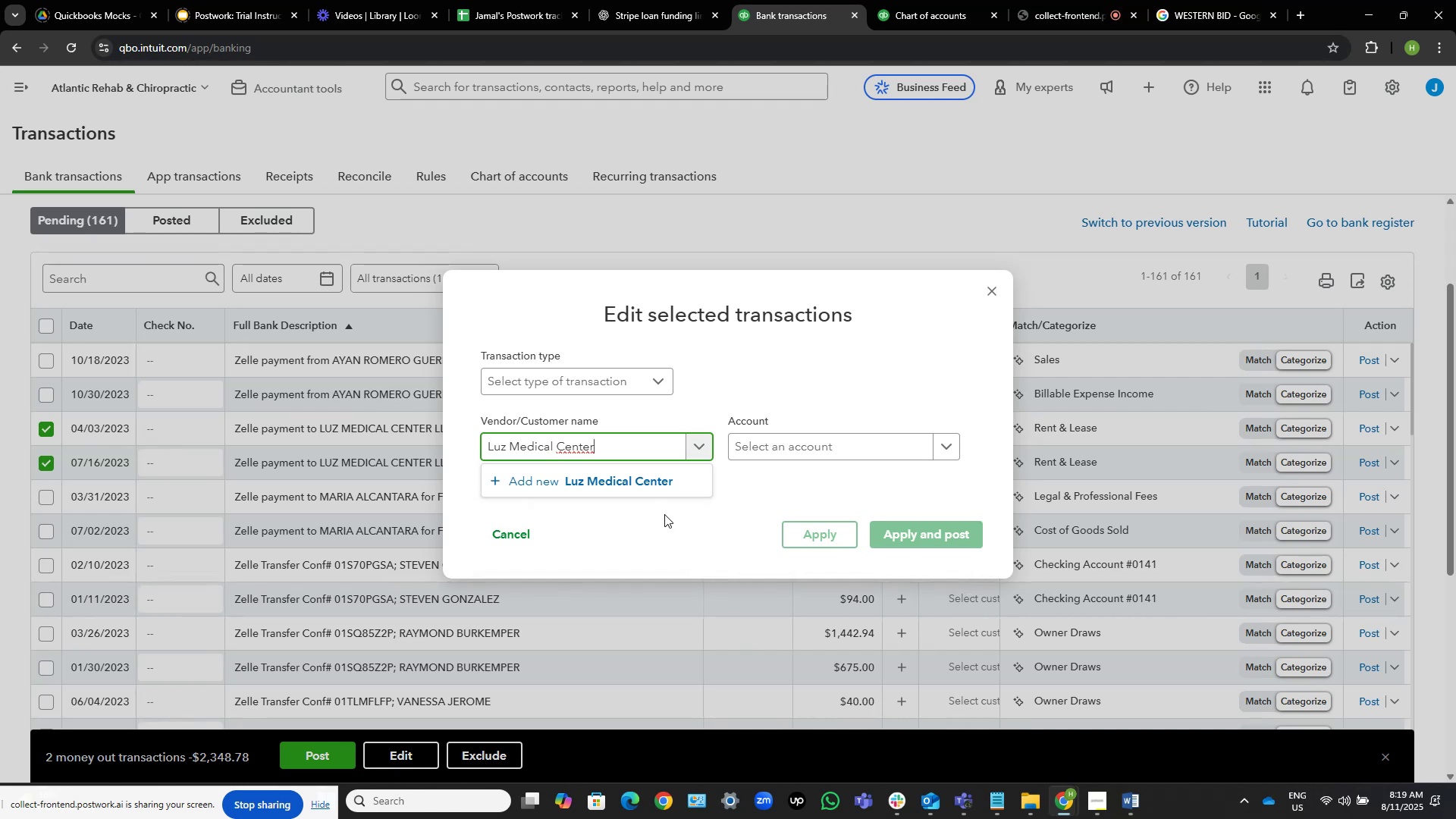 
left_click([663, 482])
 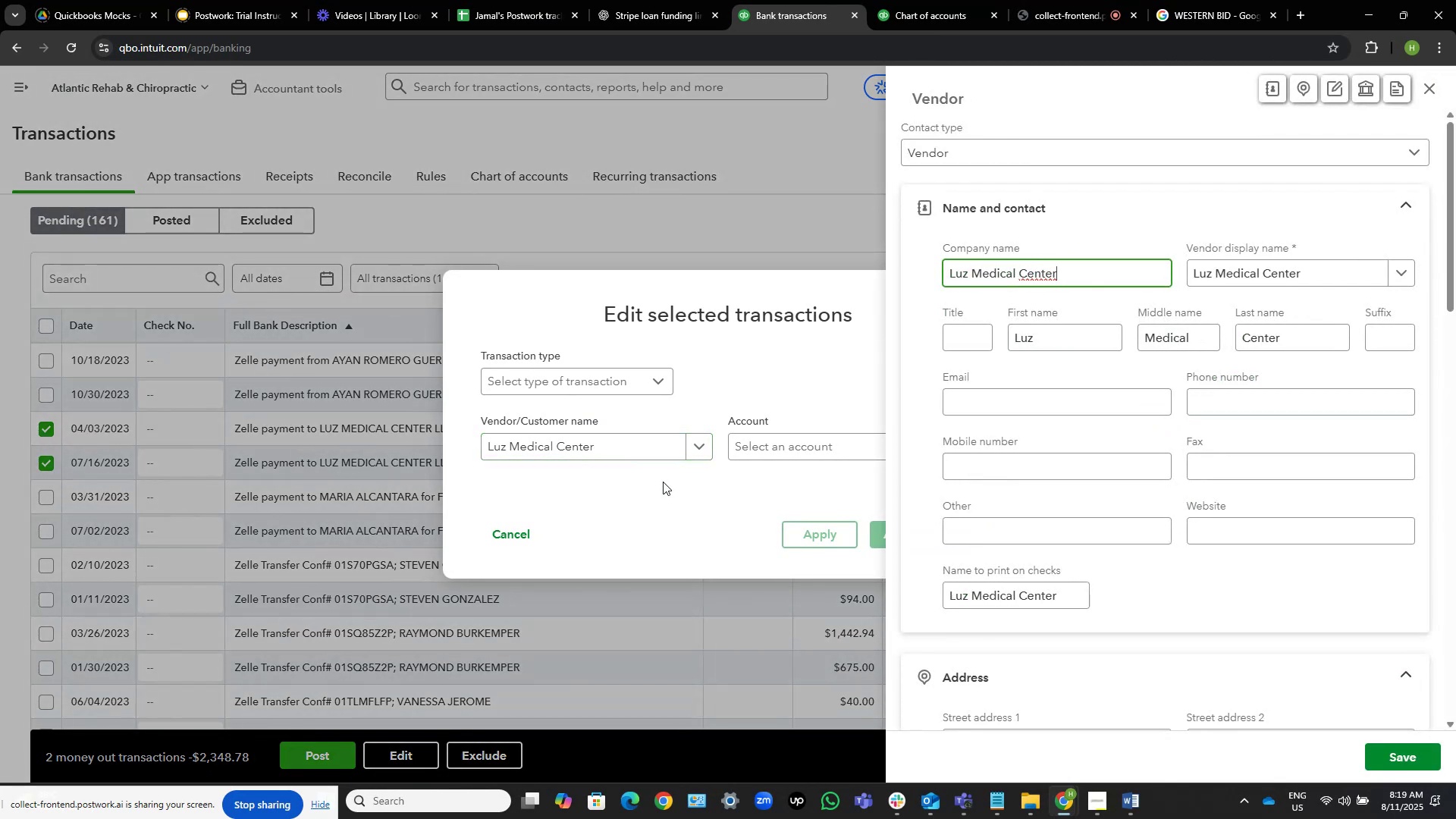 
wait(12.14)
 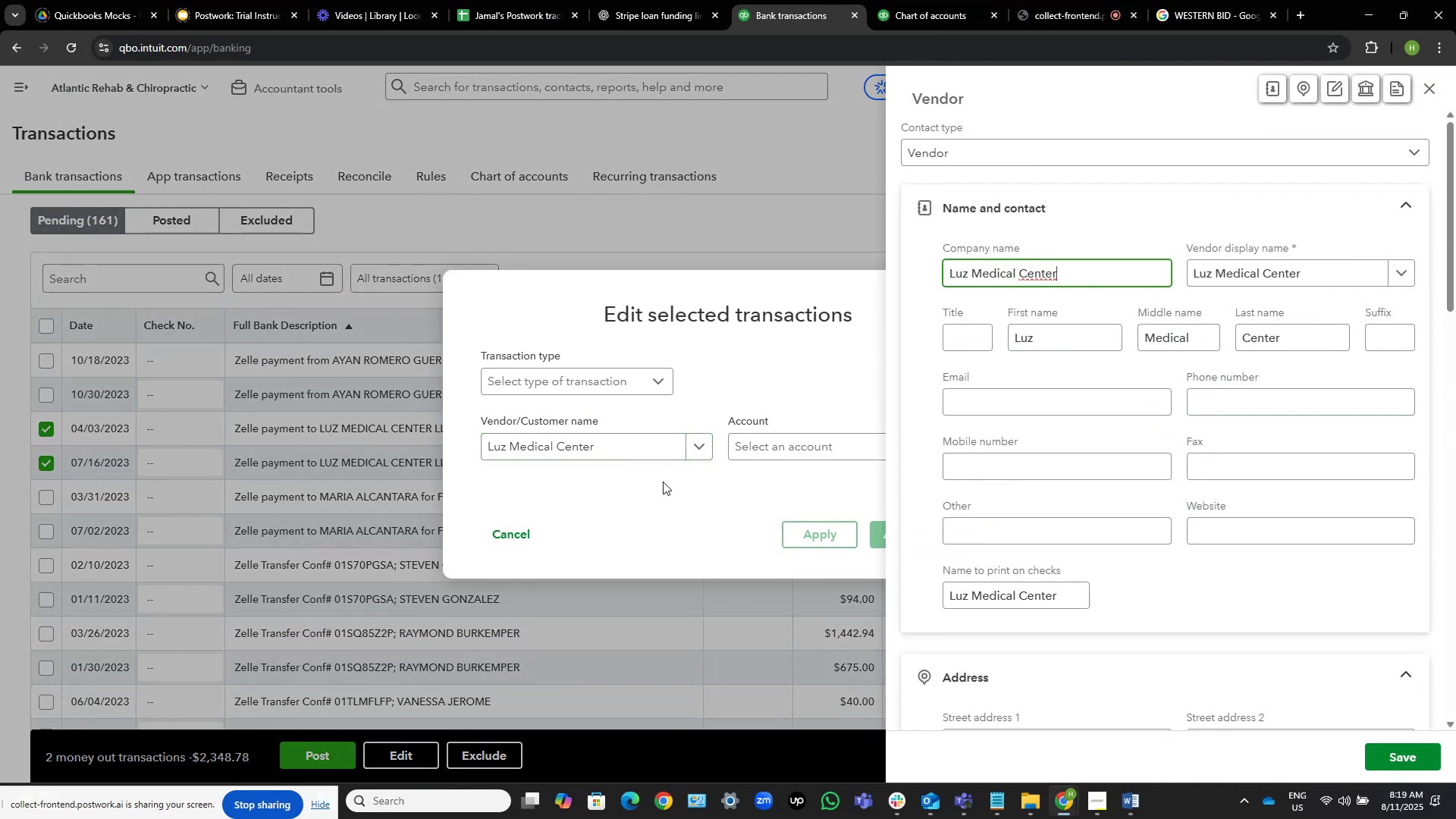 
left_click([1407, 765])
 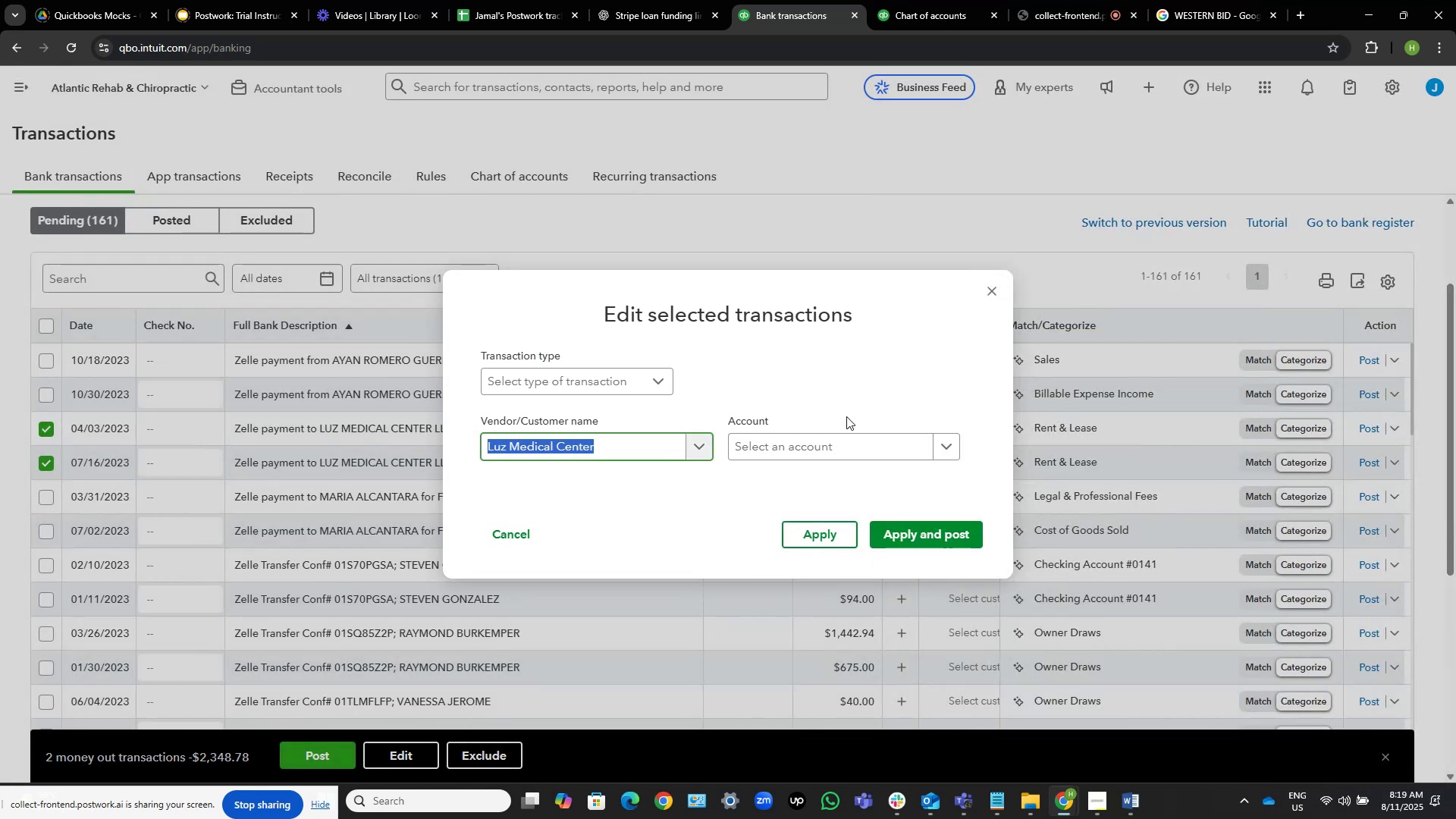 
left_click([827, 441])
 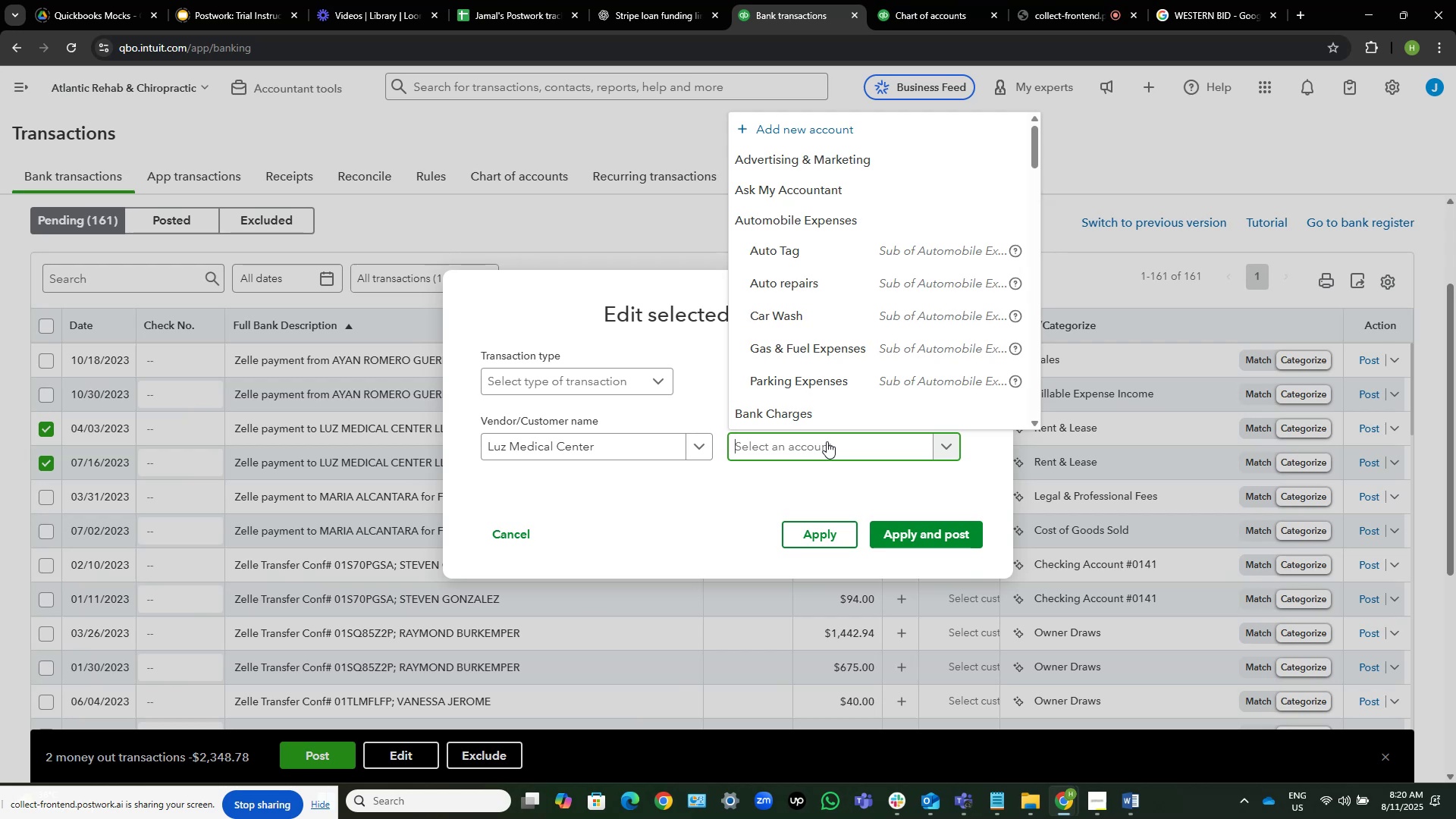 
wait(28.36)
 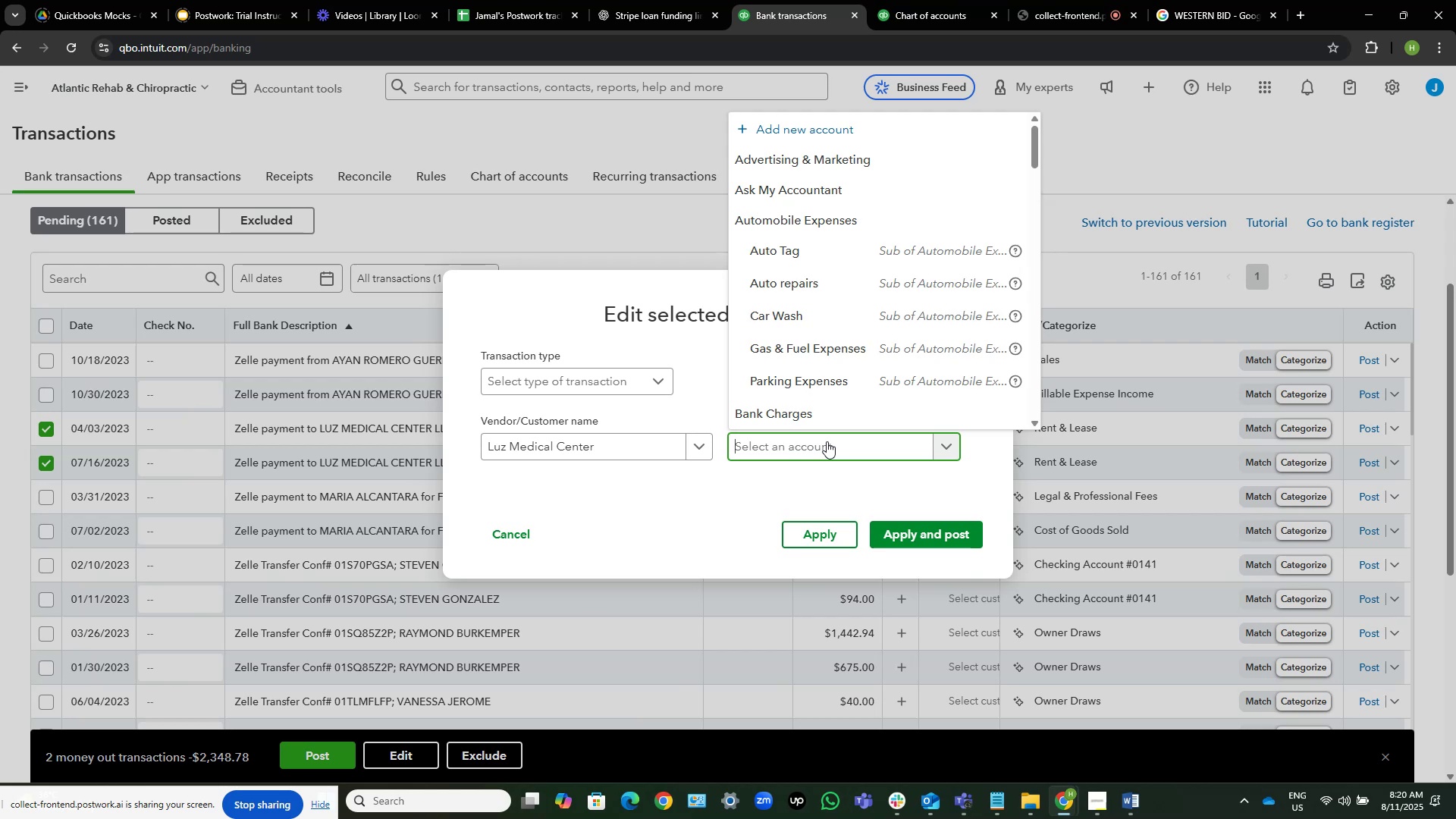 
type(rent)
 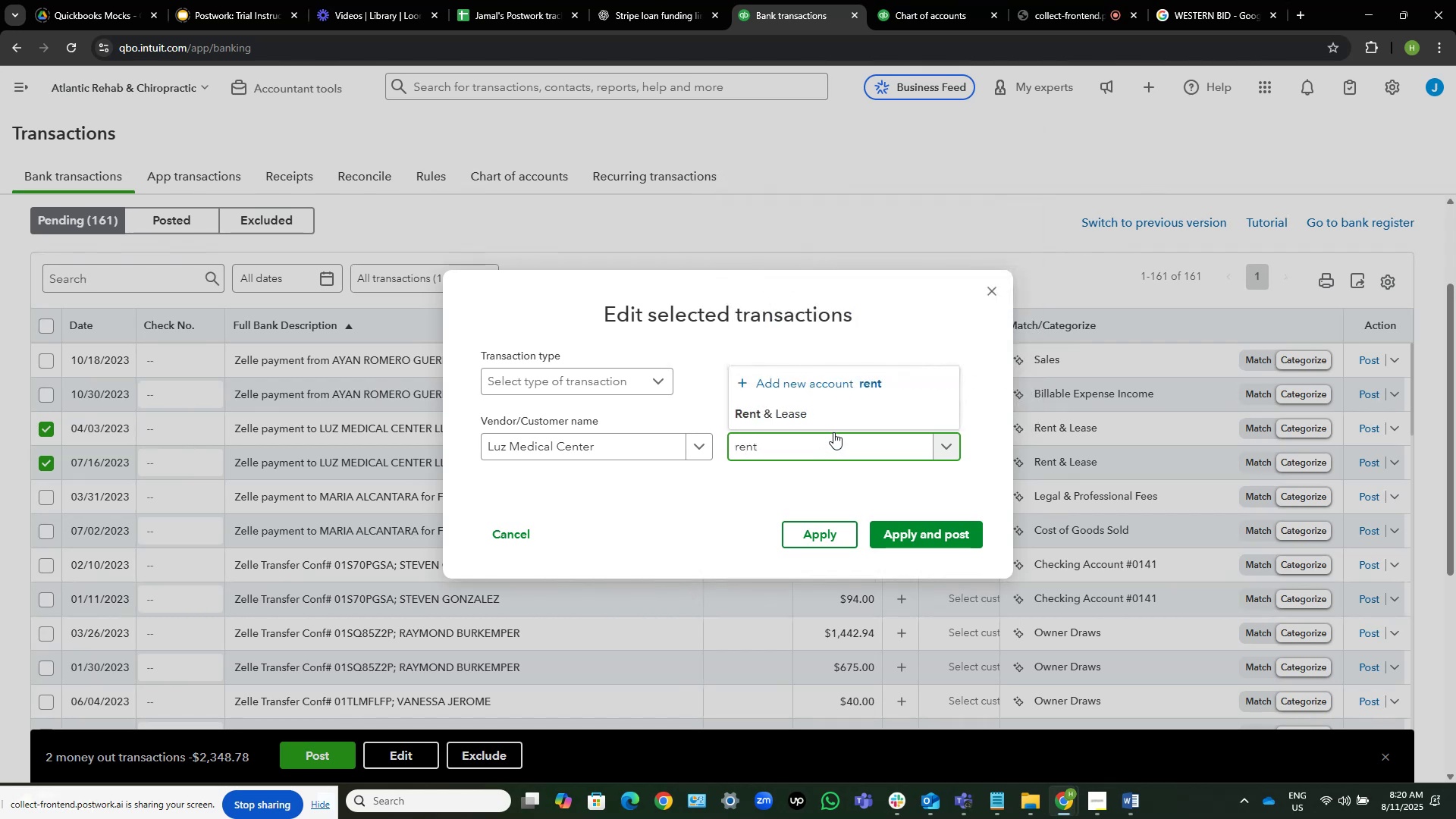 
left_click([838, 424])
 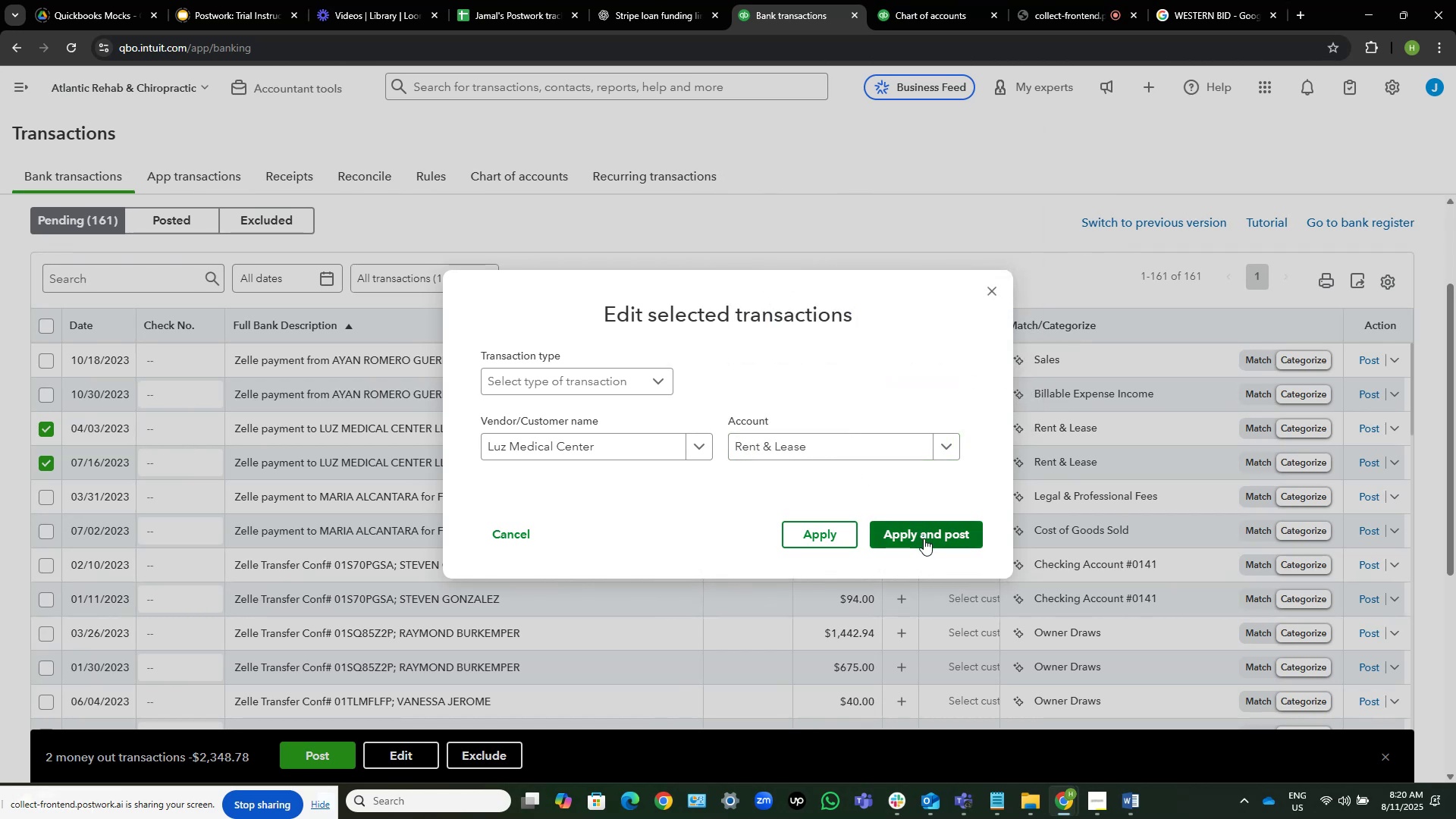 
left_click([924, 538])
 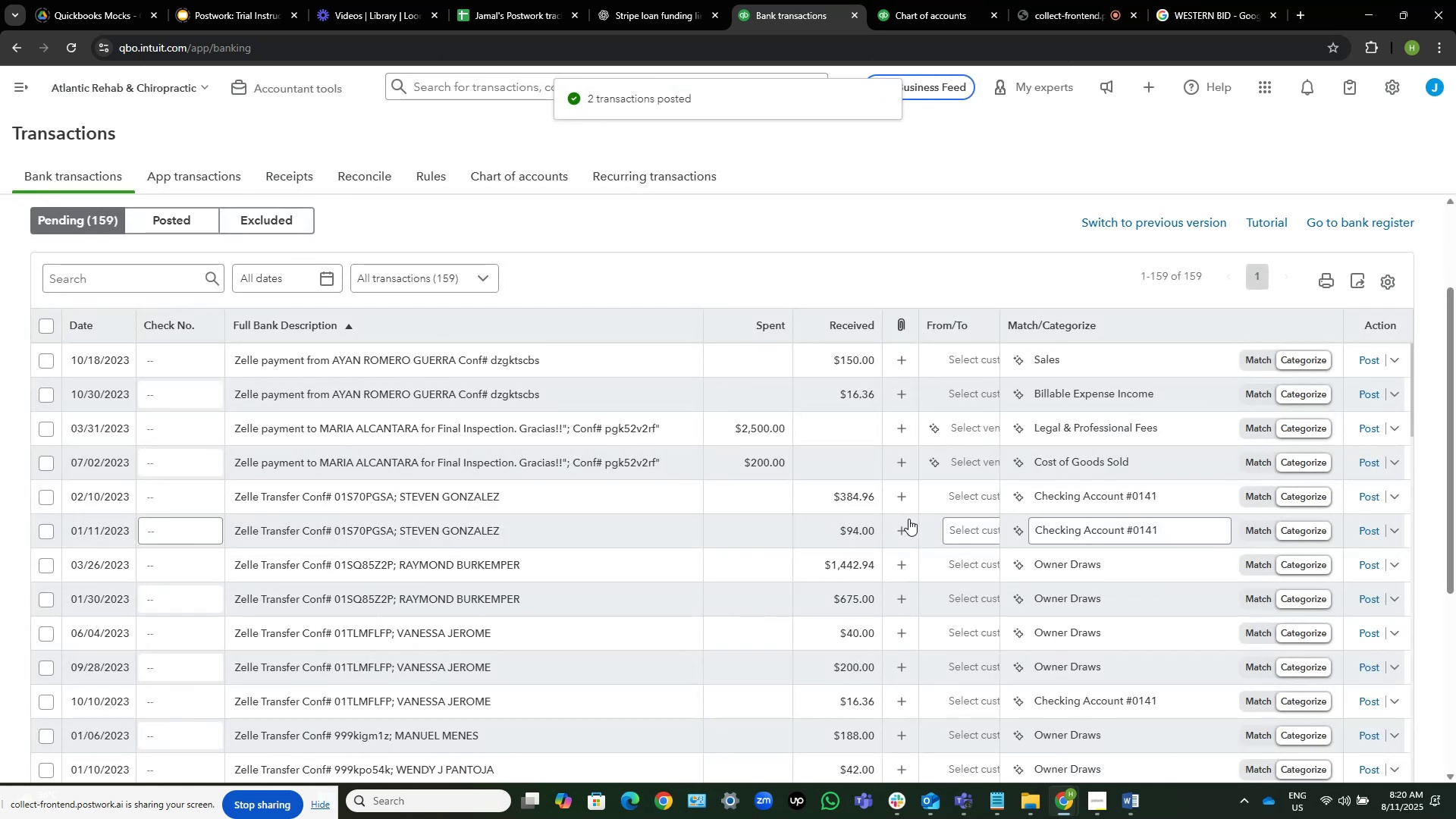 
wait(9.94)
 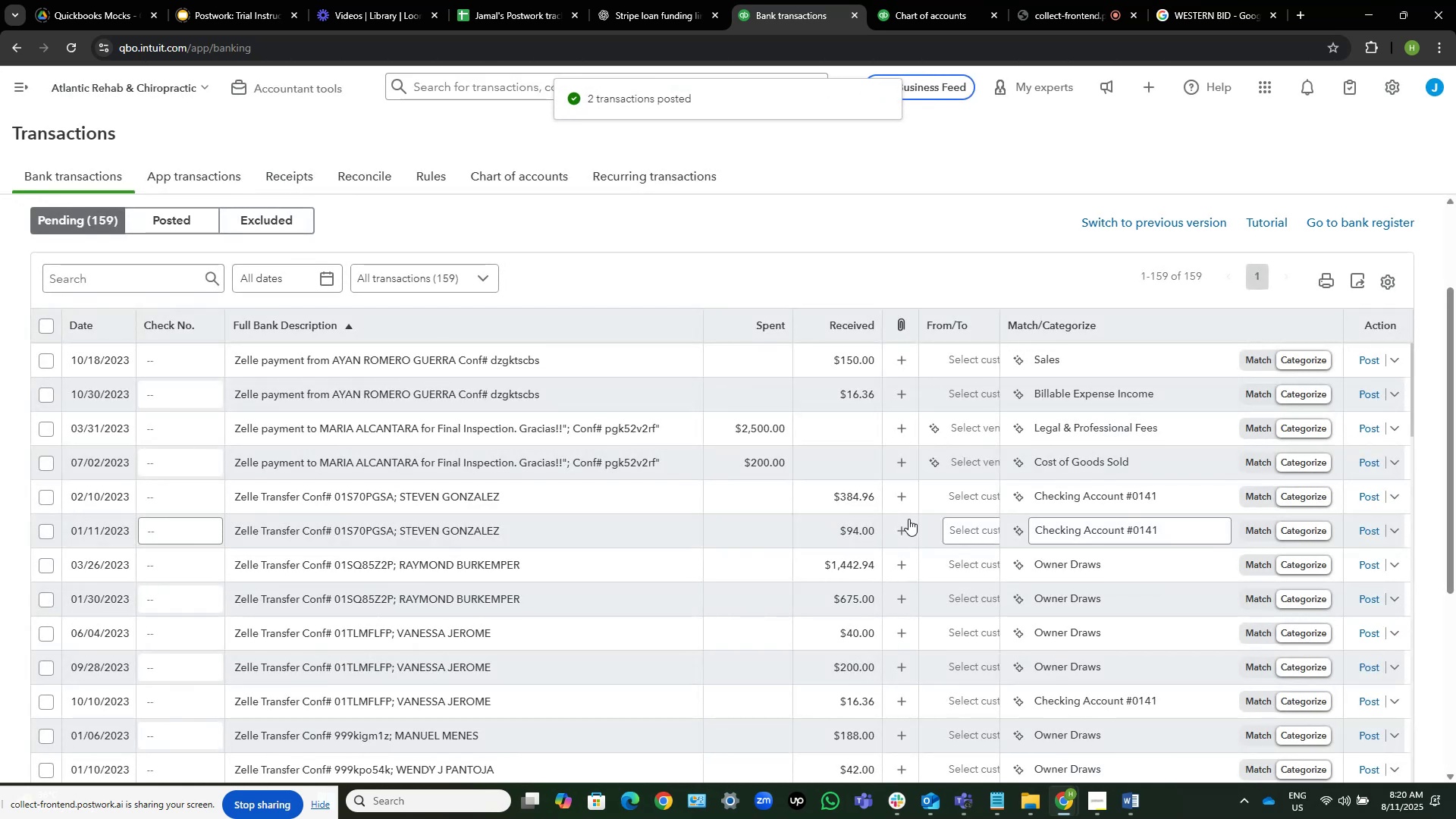 
left_click([360, 318])
 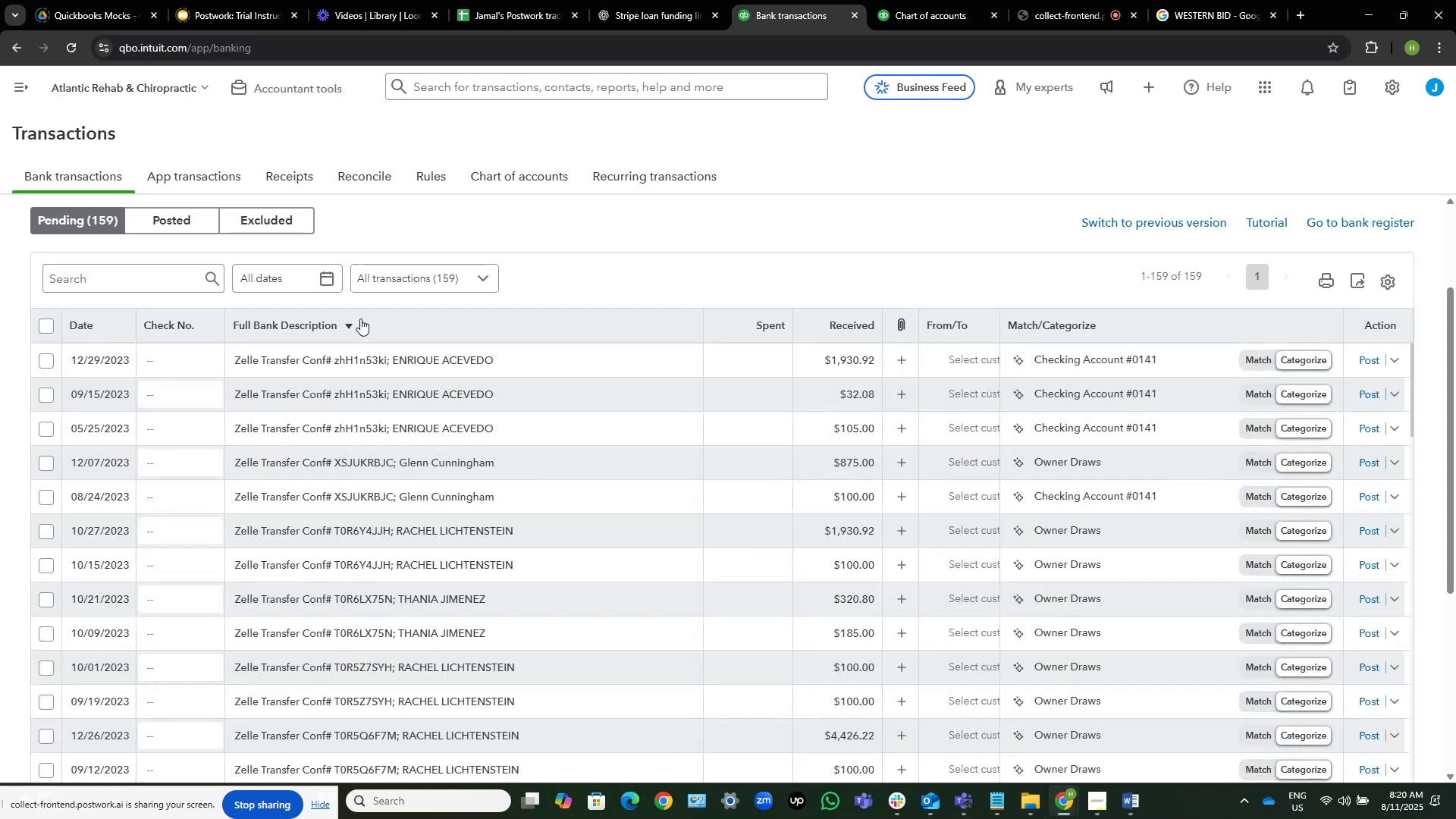 
left_click([368, 315])
 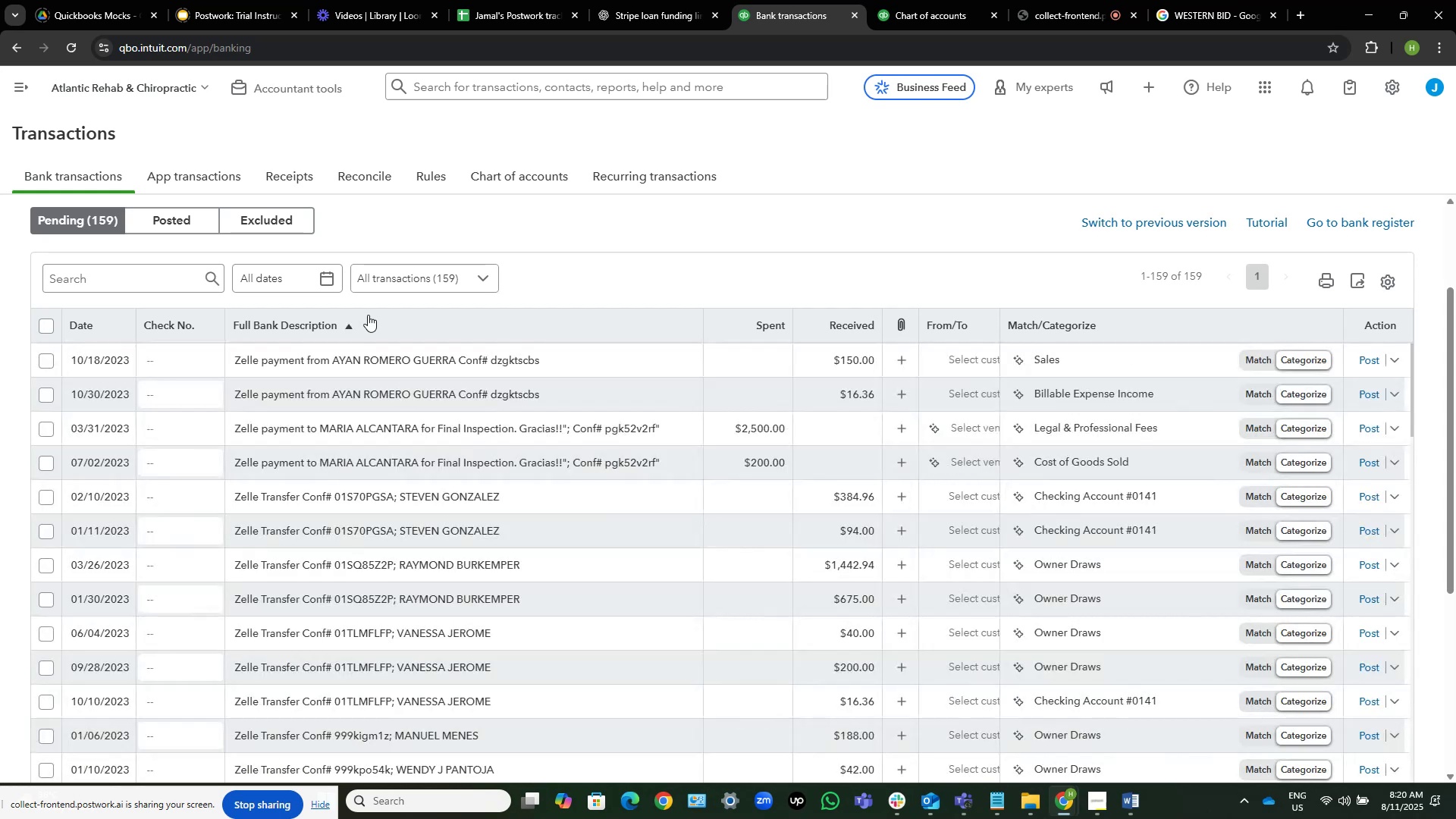 
wait(6.23)
 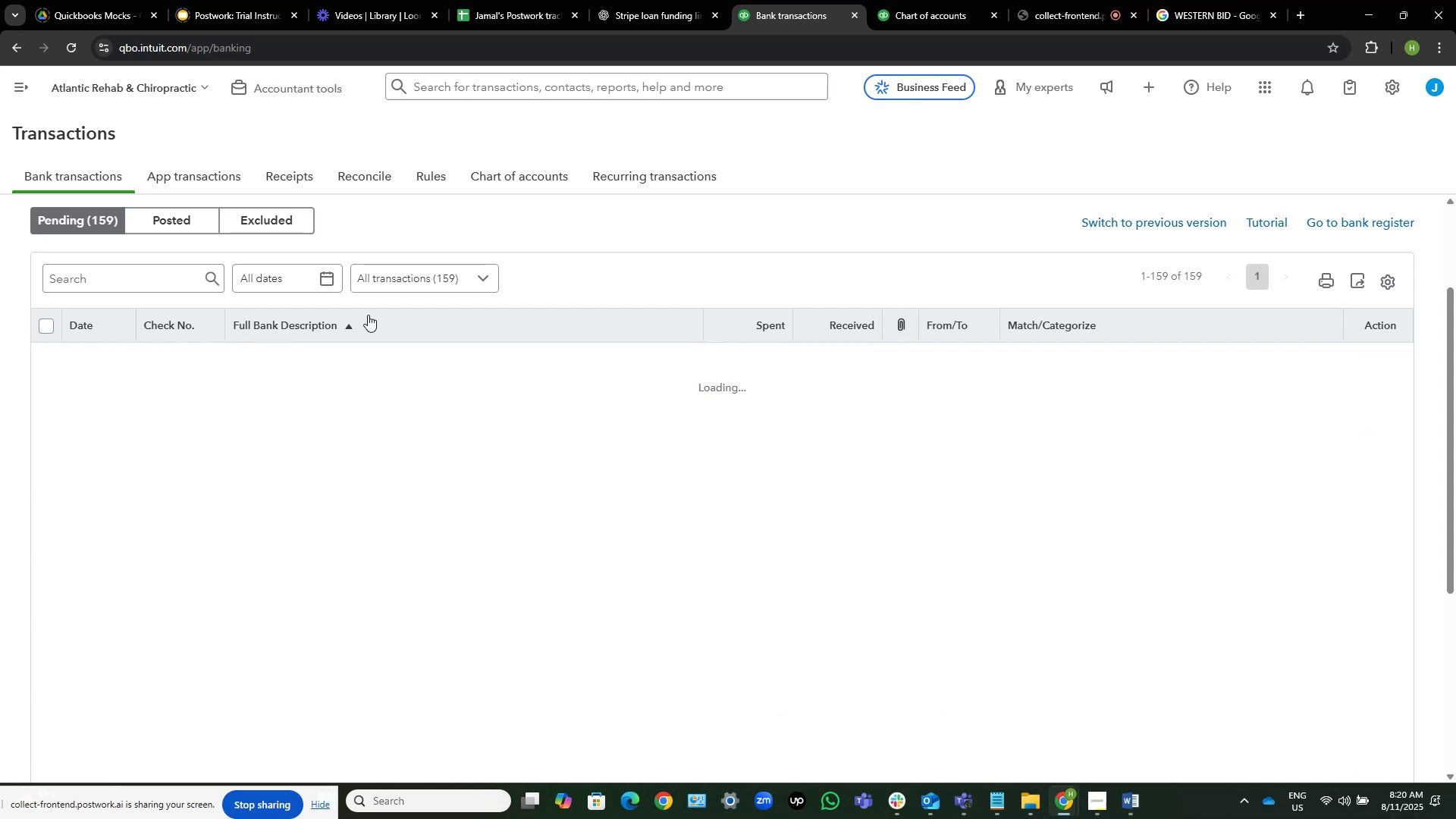 
mouse_move([200, 374])
 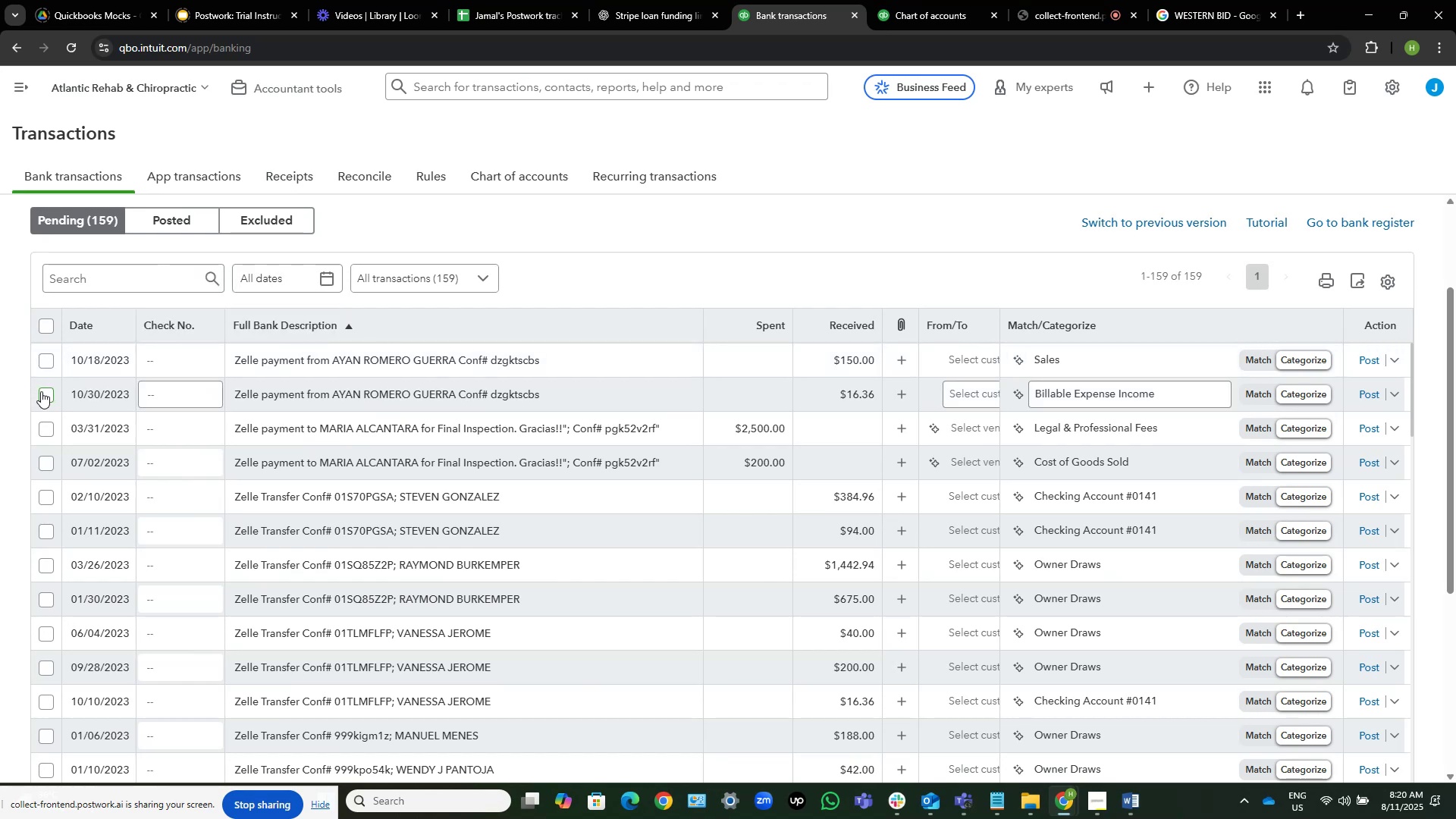 
left_click([42, 391])
 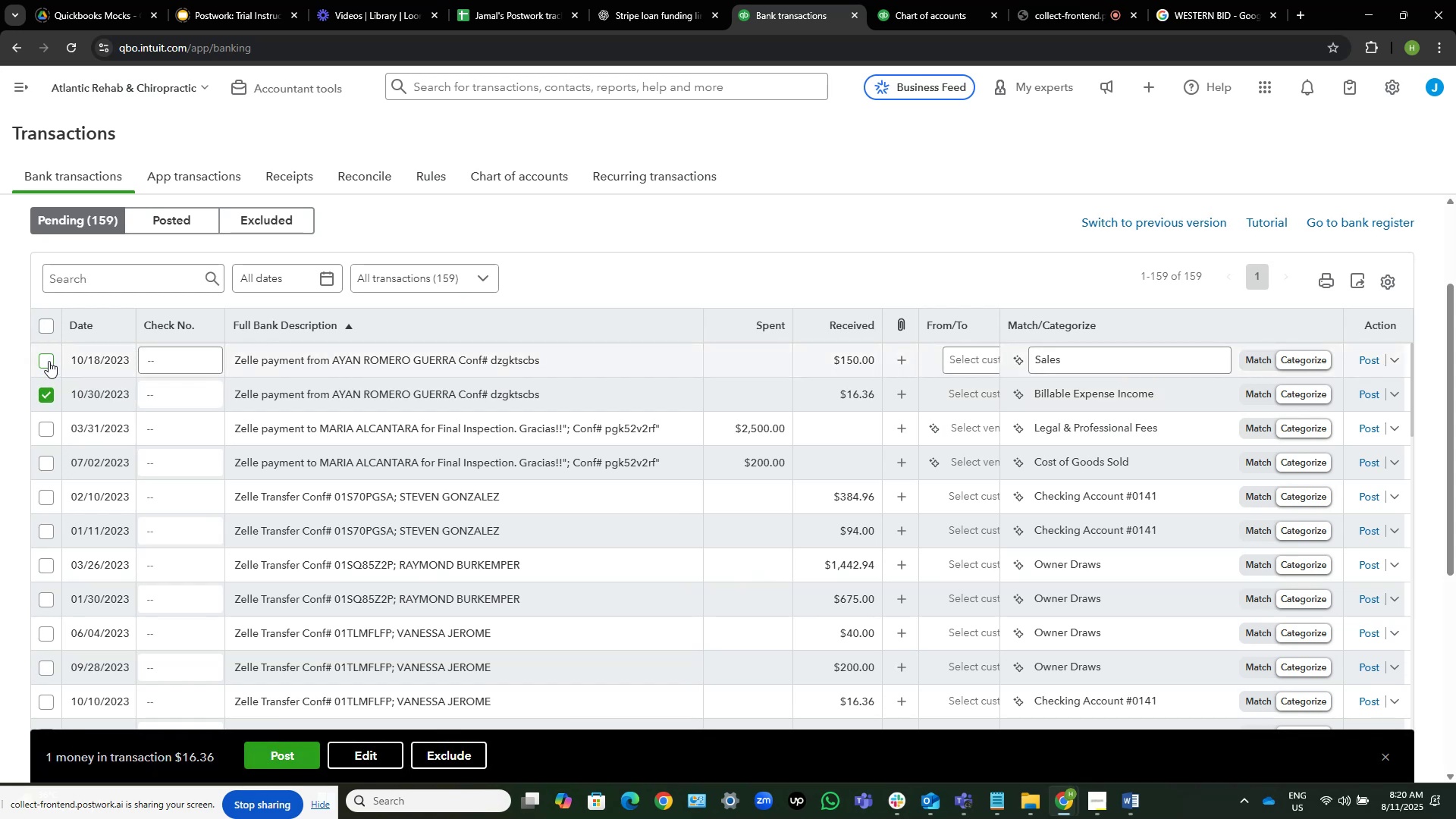 
left_click([49, 361])
 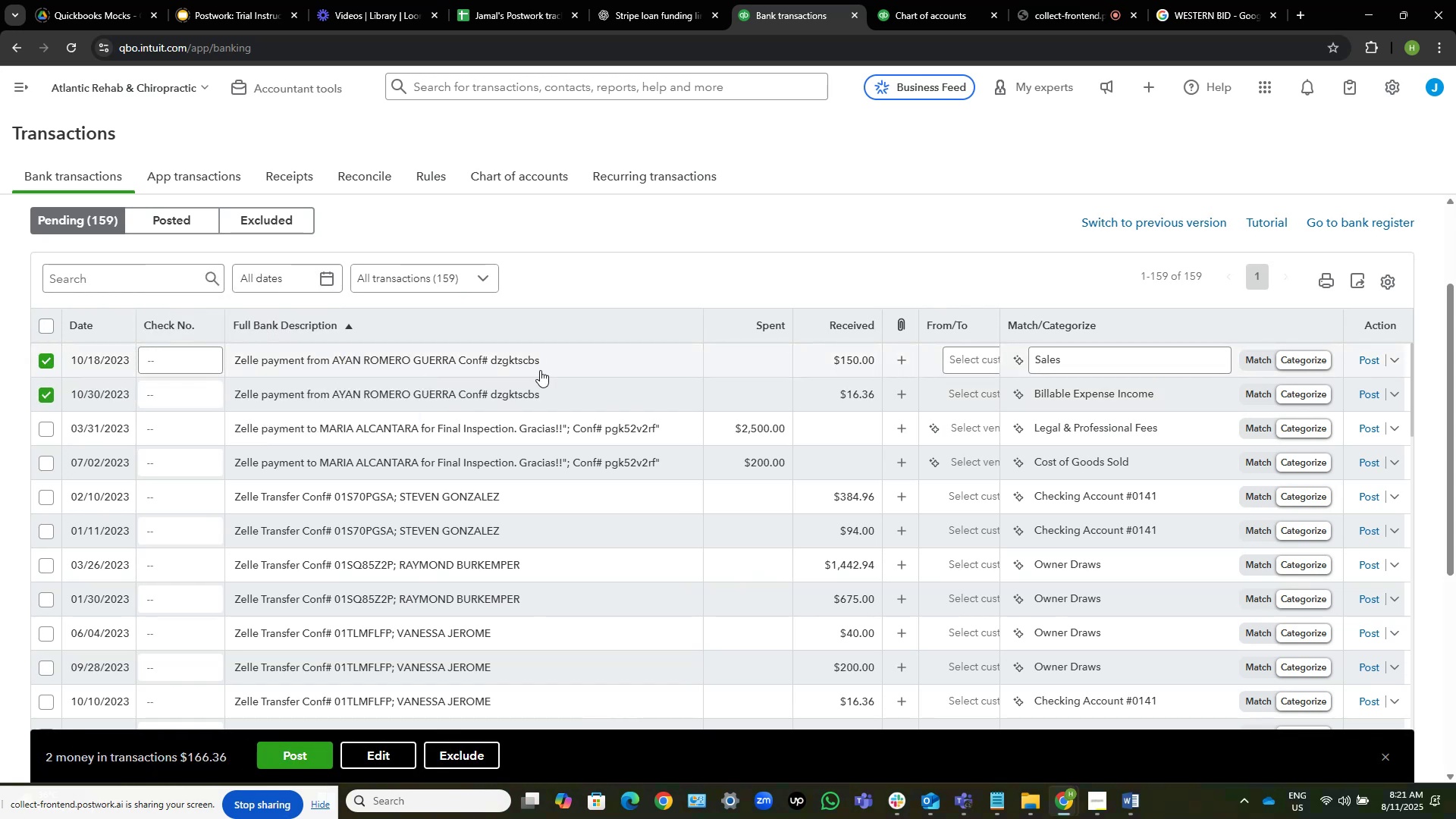 
left_click_drag(start_coordinate=[455, 362], to_coordinate=[334, 364])
 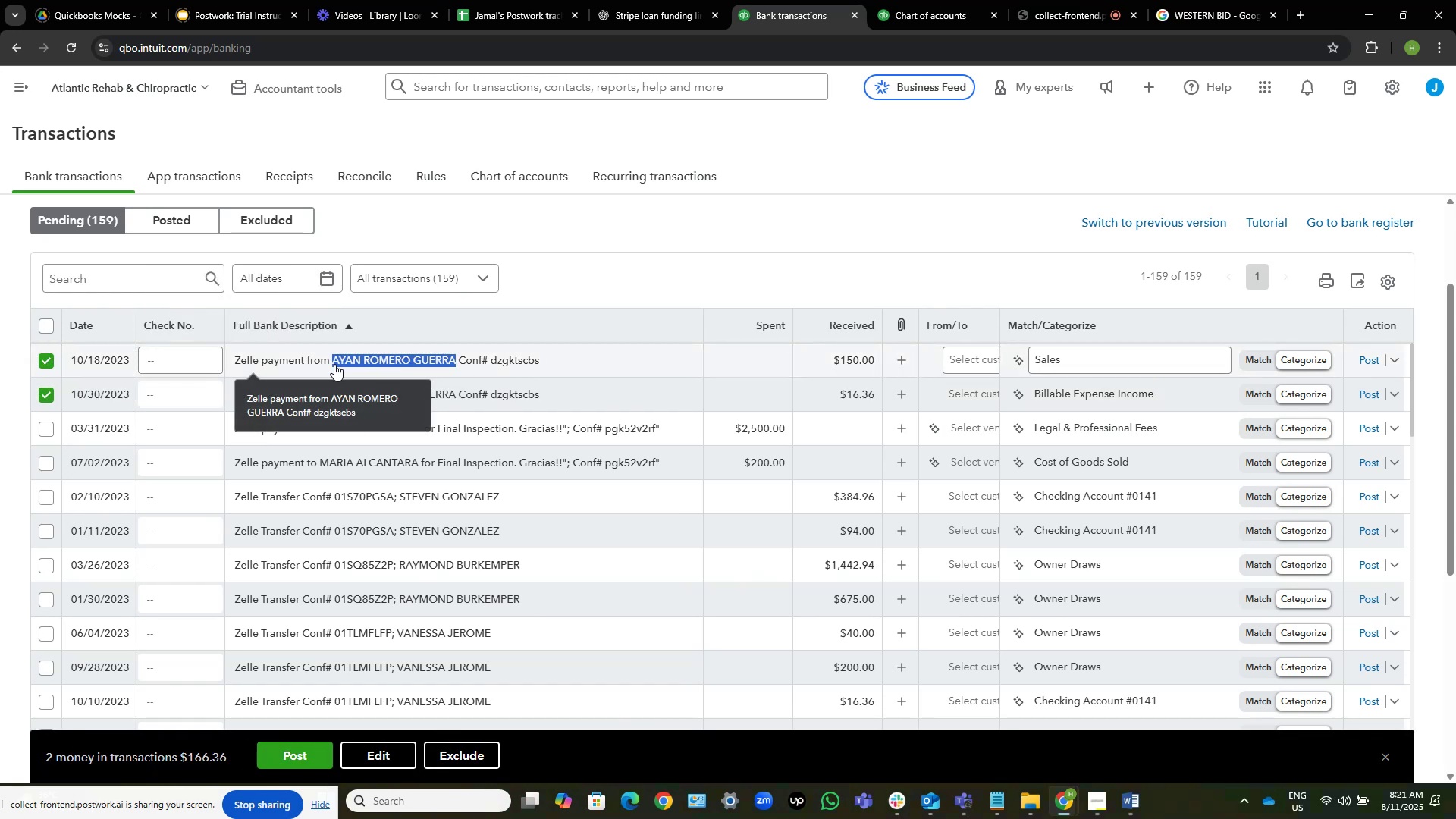 
key(Control+C)
 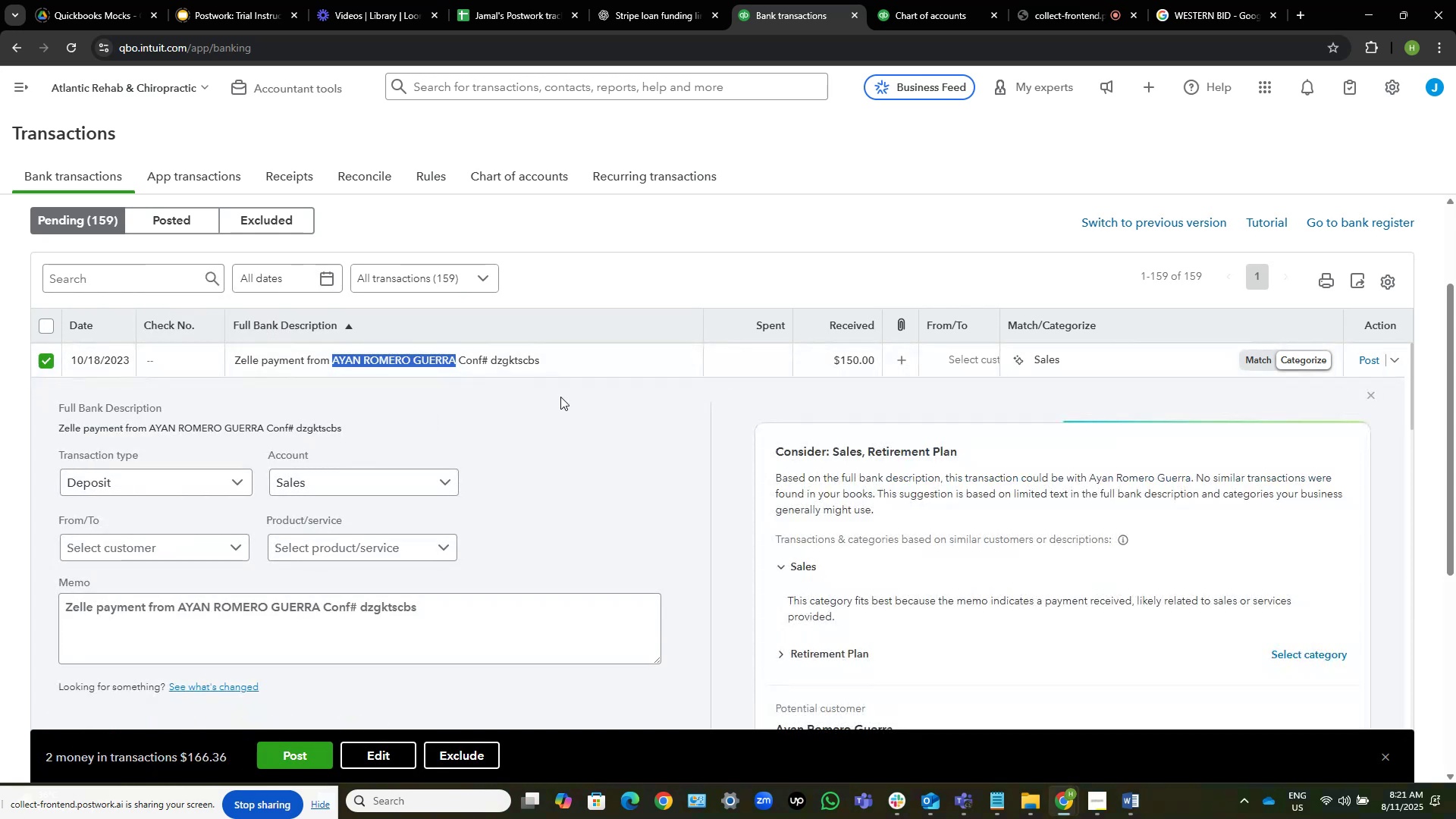 
key(Control+C)
 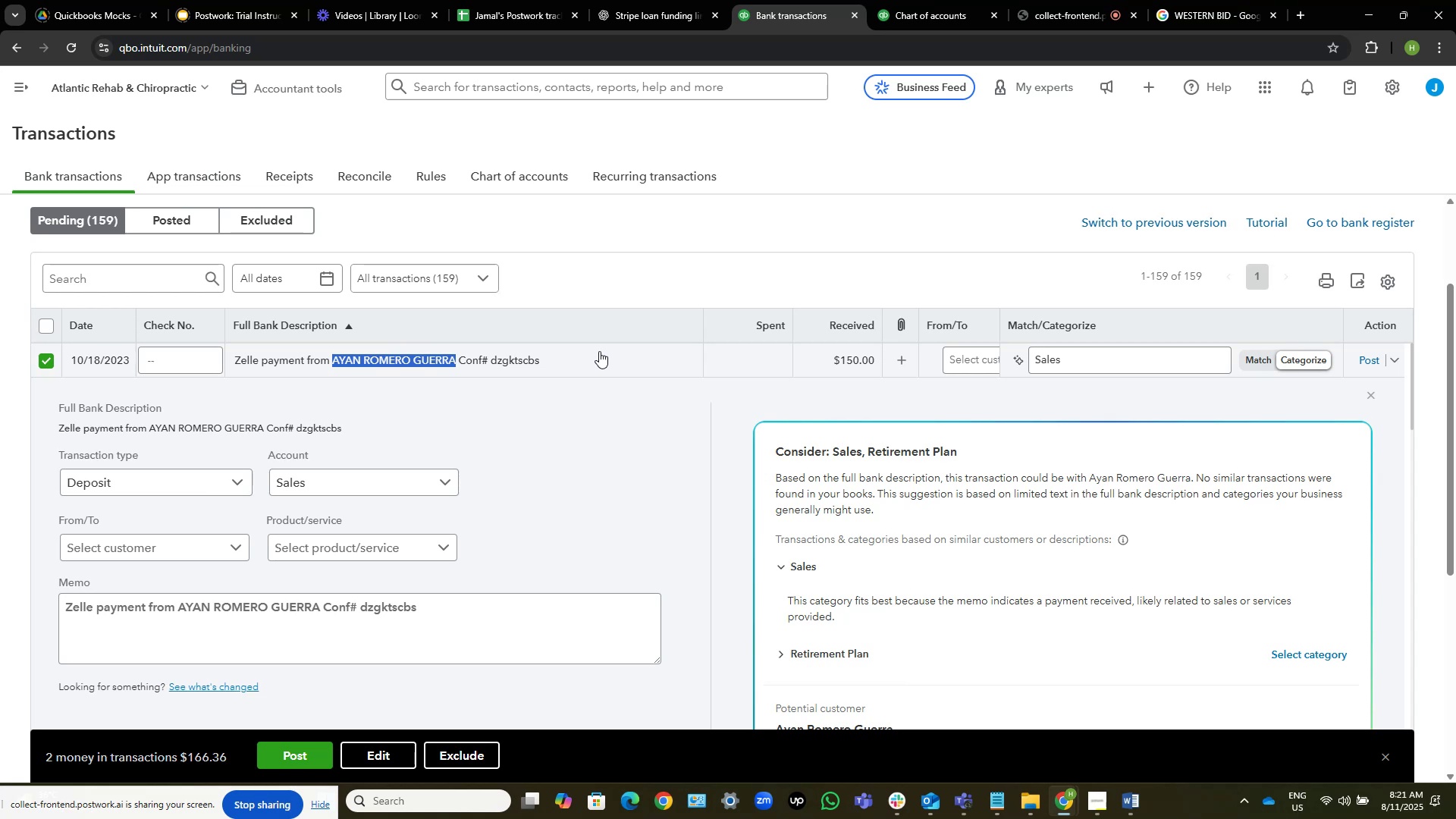 
left_click([597, 353])
 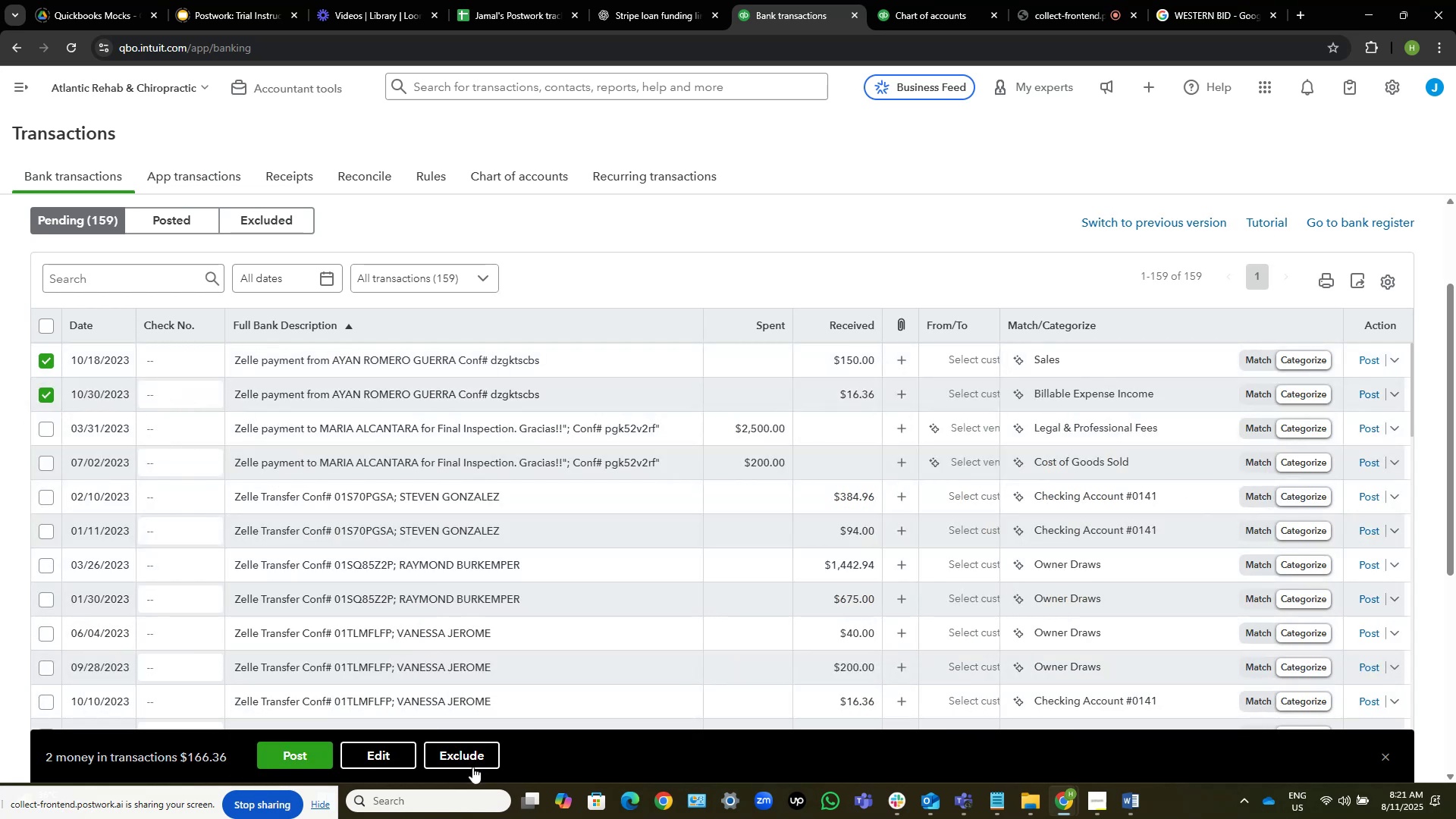 
left_click([399, 756])
 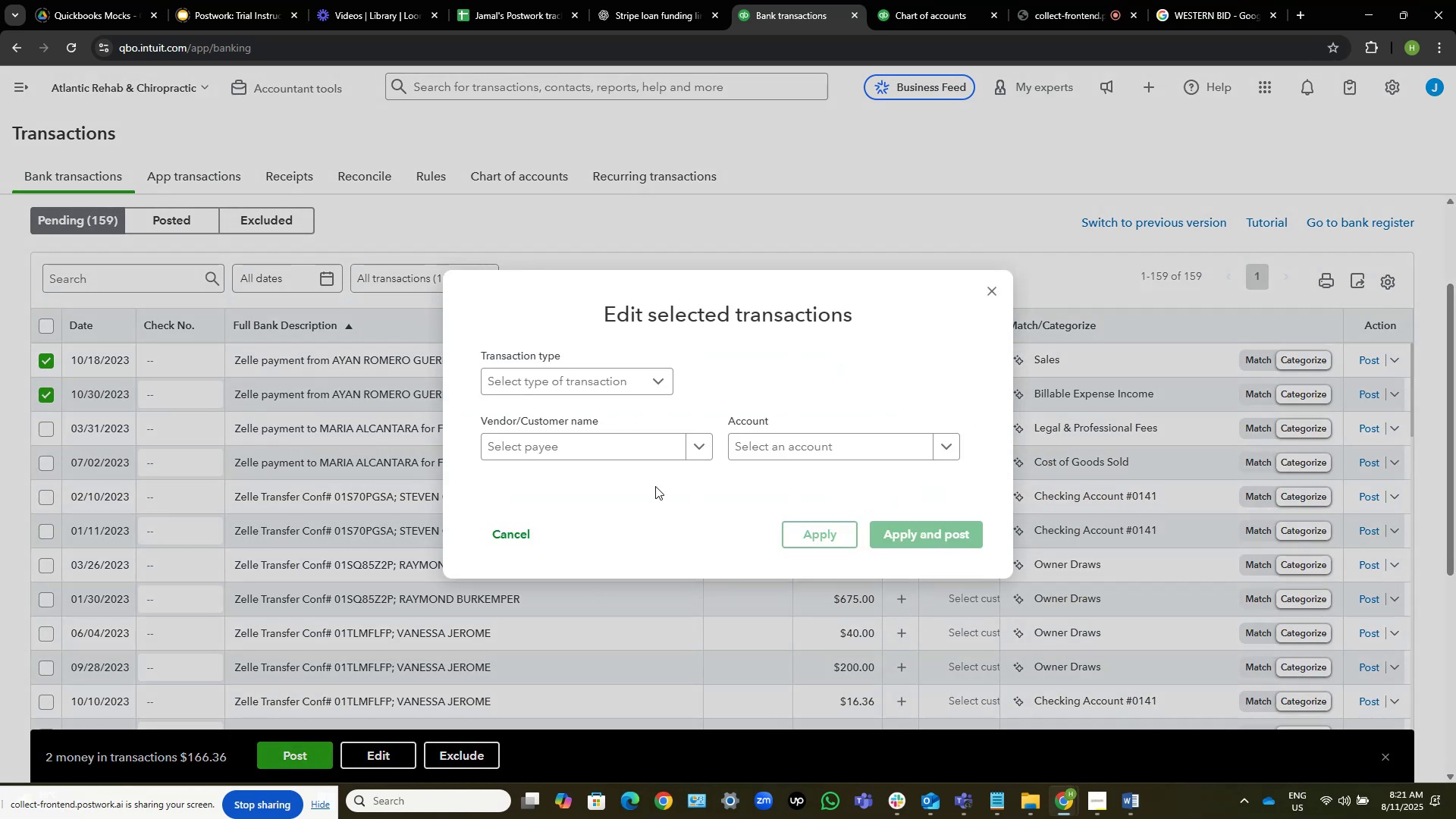 
left_click([639, 441])
 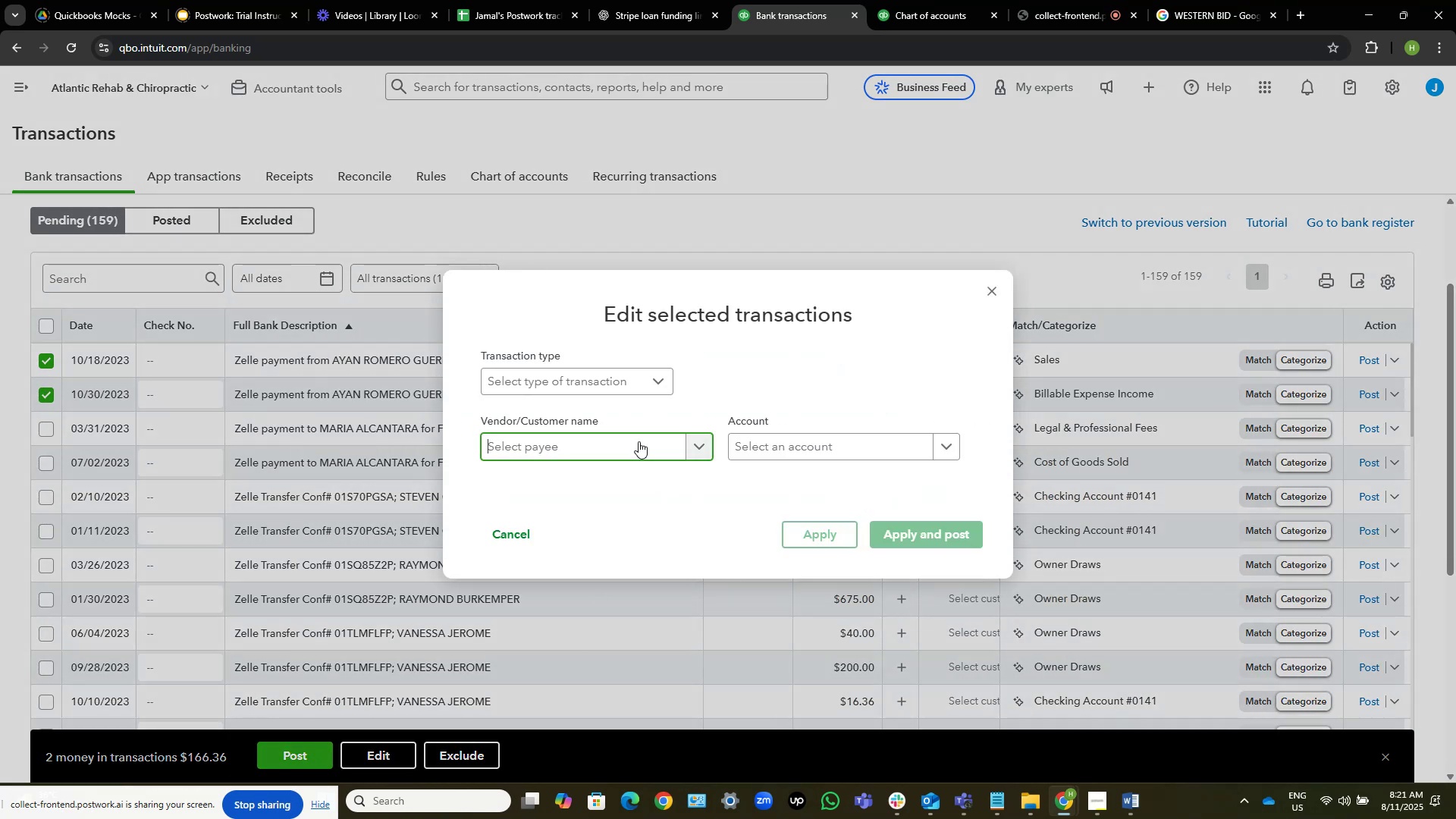 
key(Control+V)
 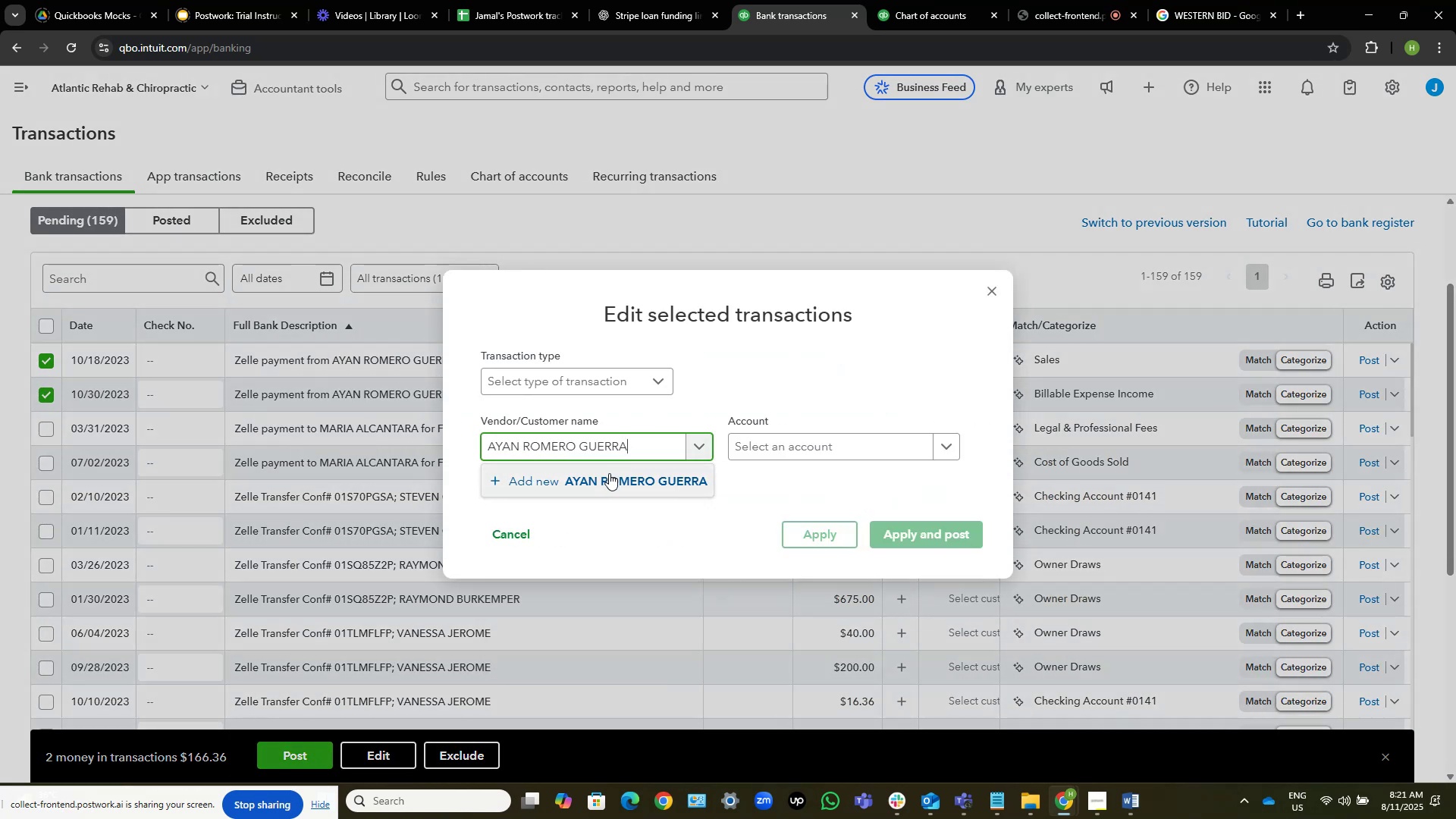 
left_click([616, 479])
 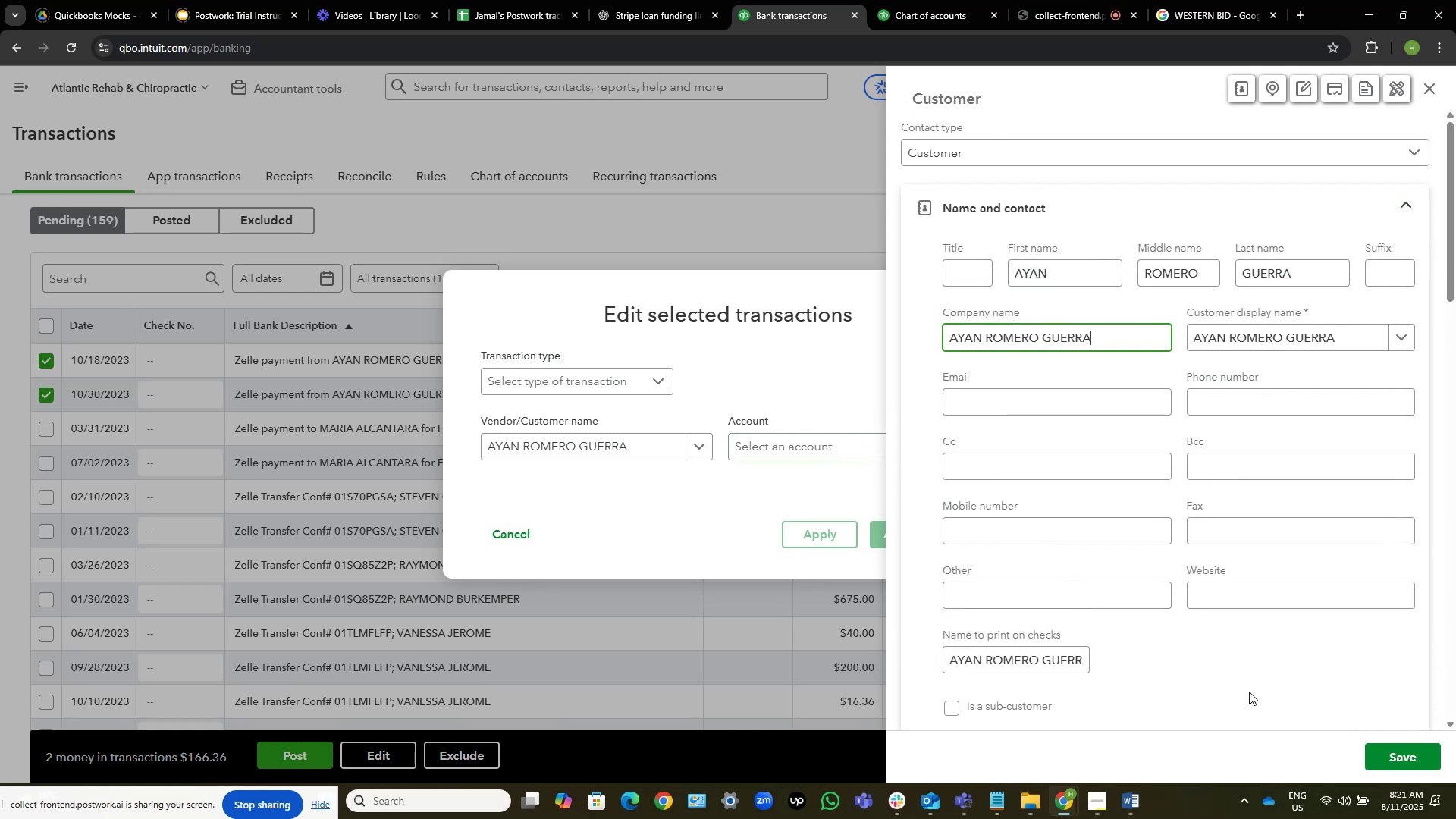 
left_click([1399, 749])
 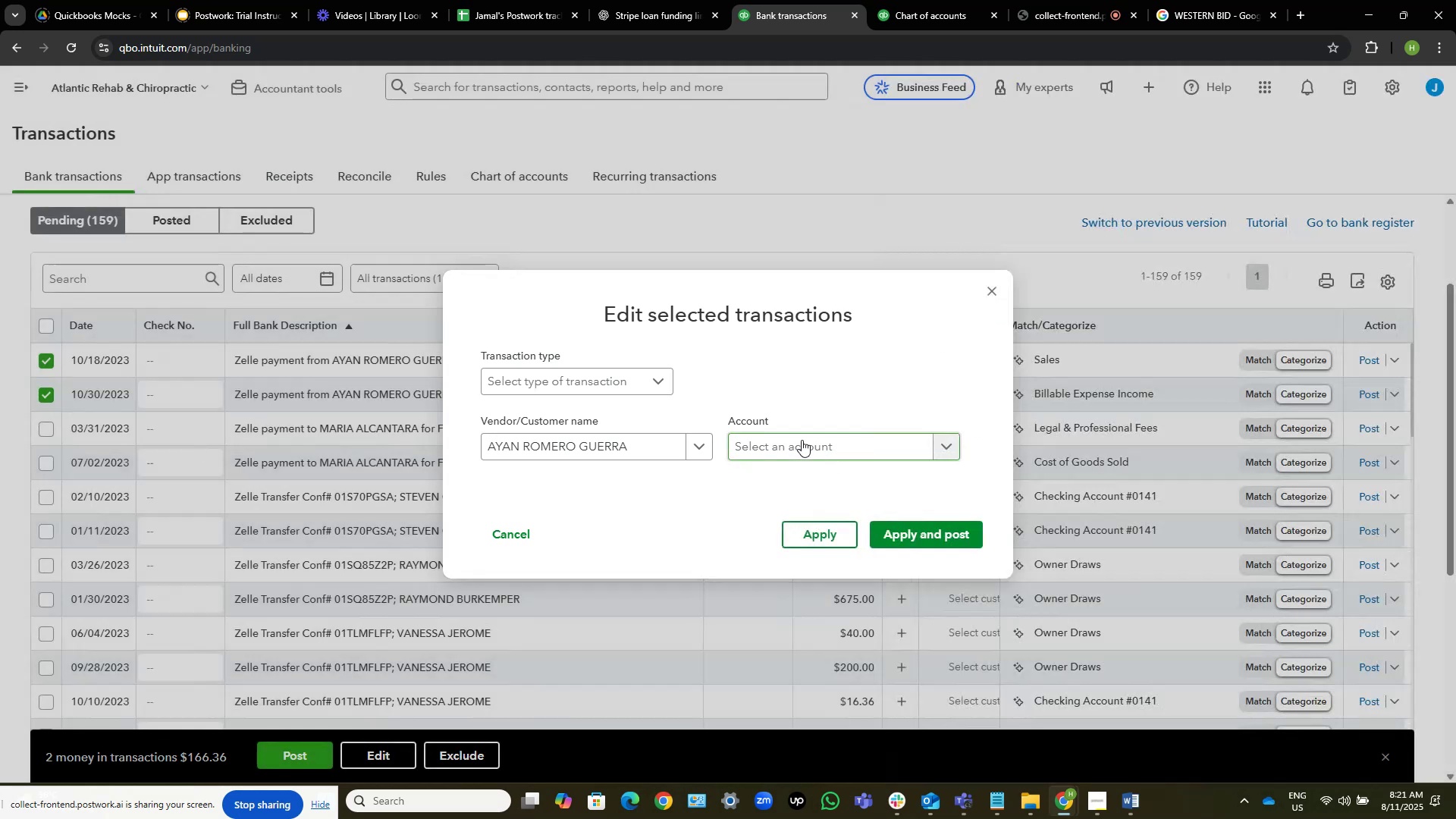 
left_click([802, 440])
 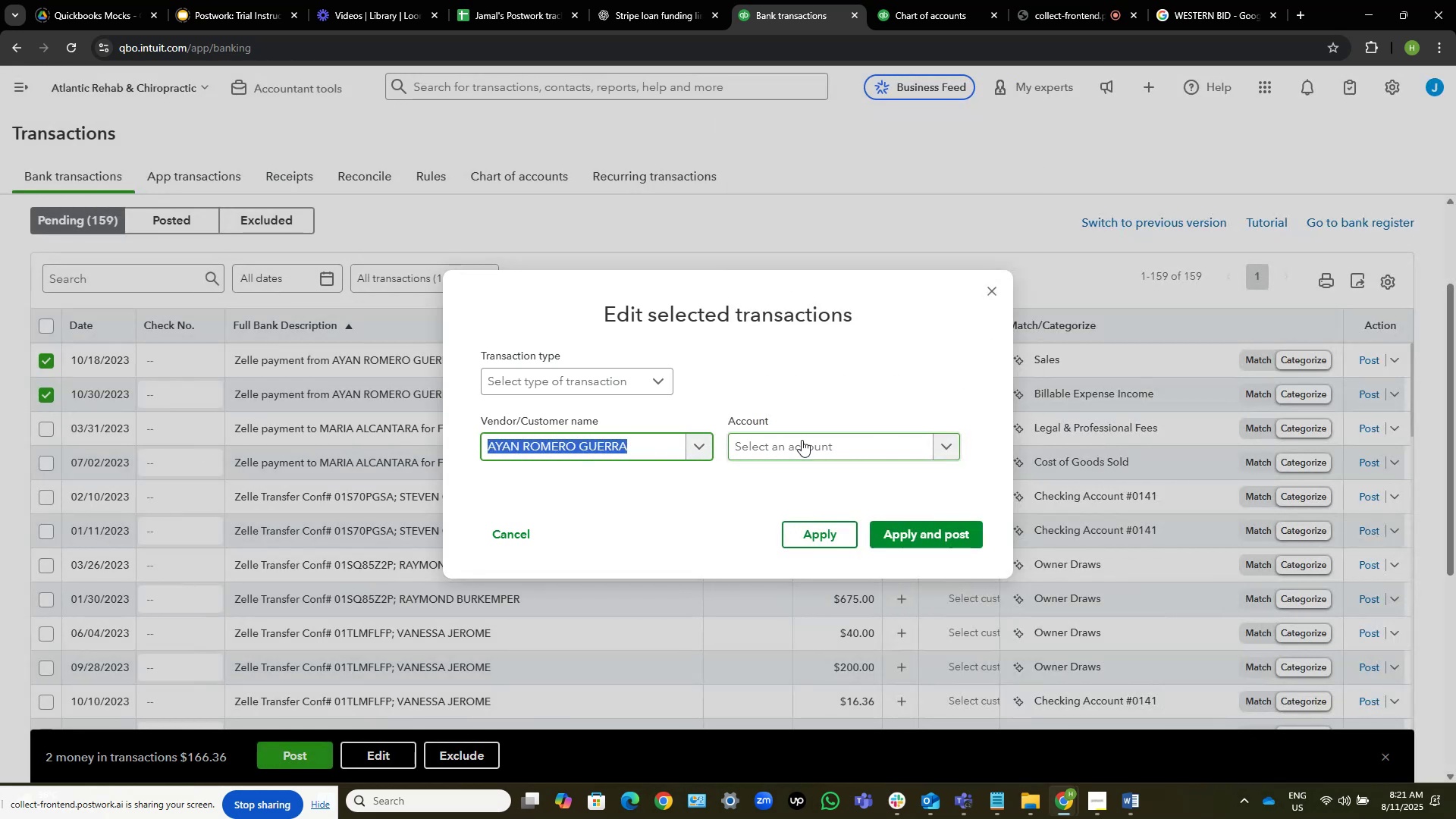 
type(ask)
 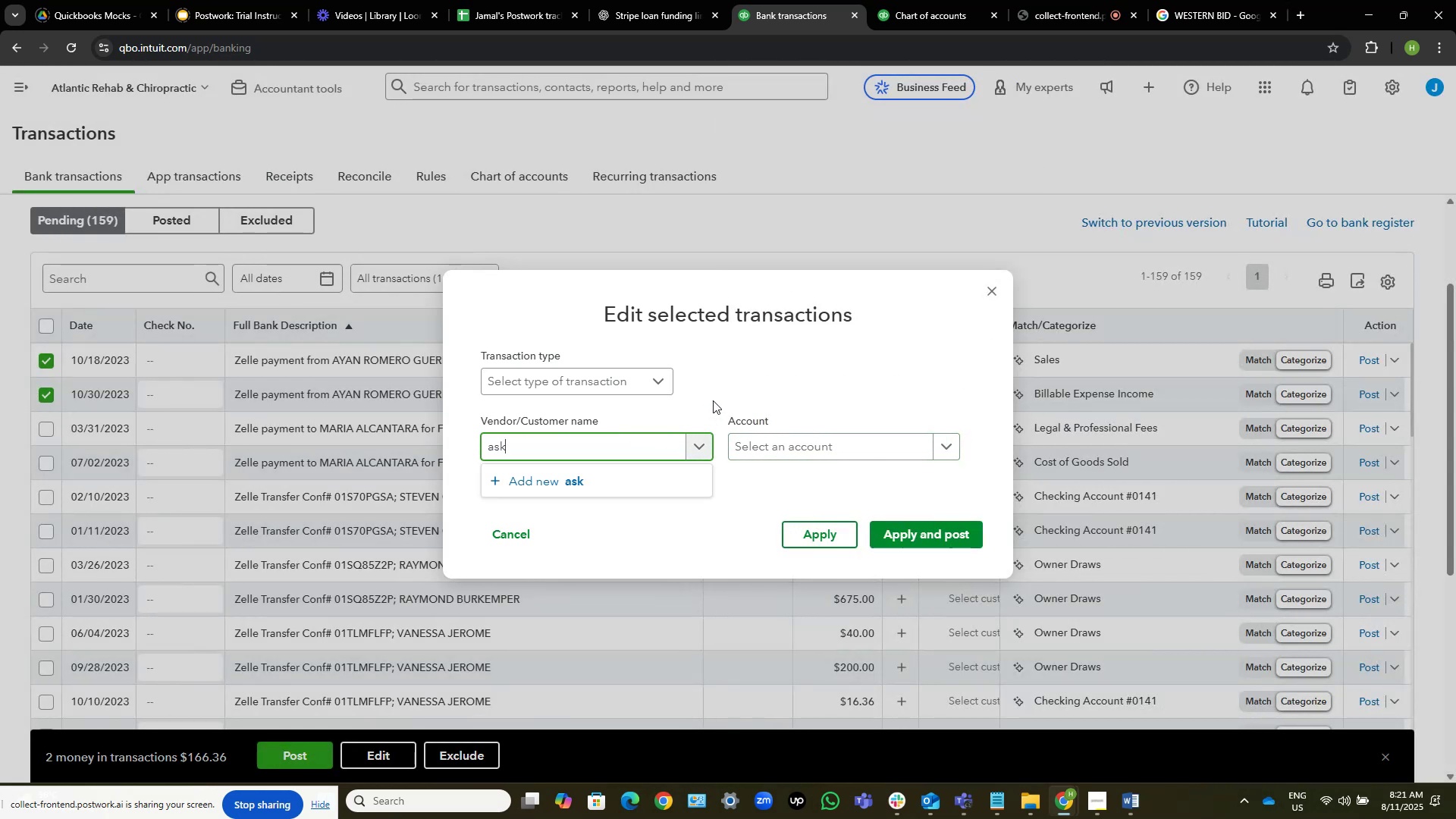 
hold_key(key=Backspace, duration=0.78)
 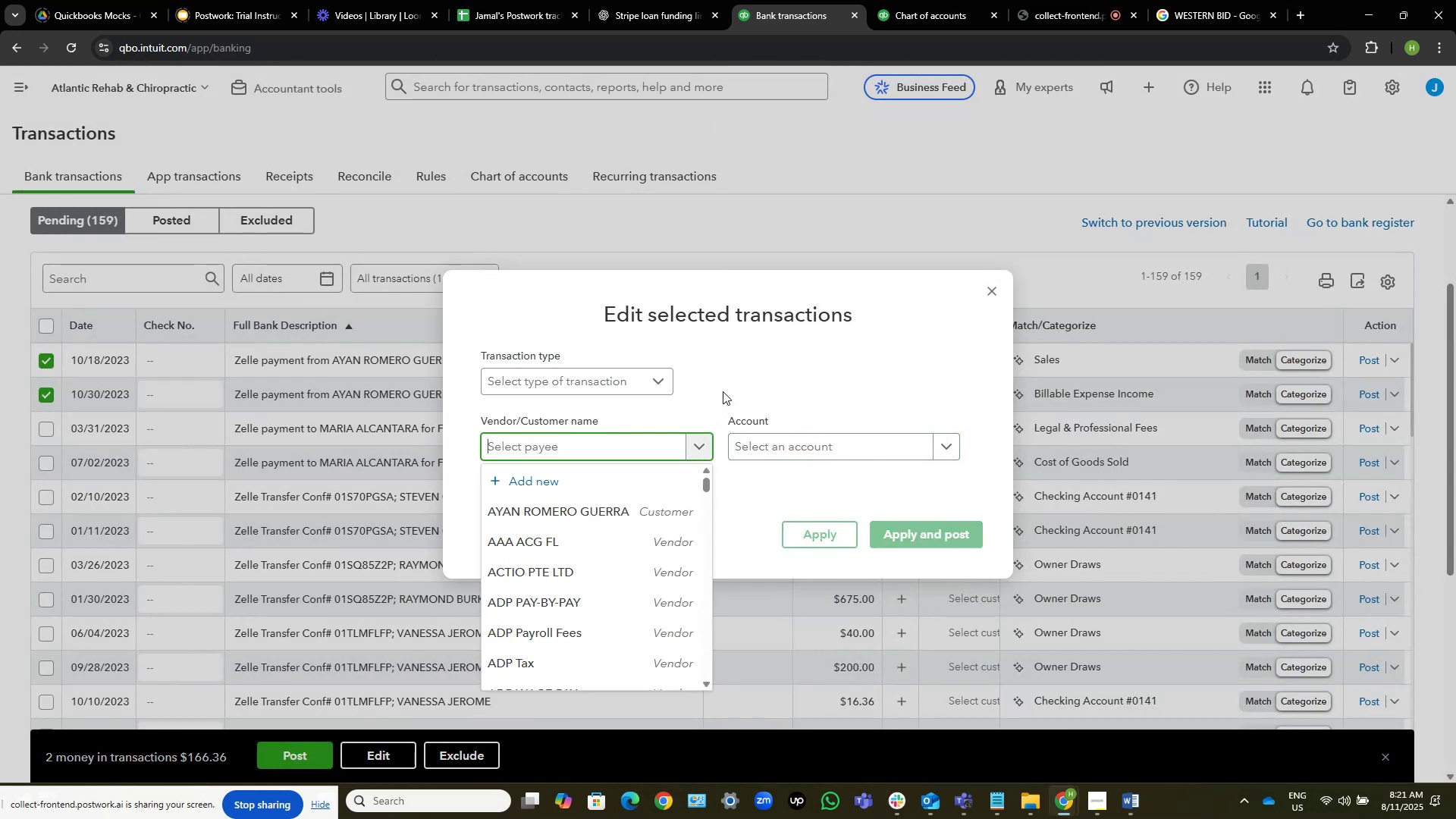 
type(ayan)
 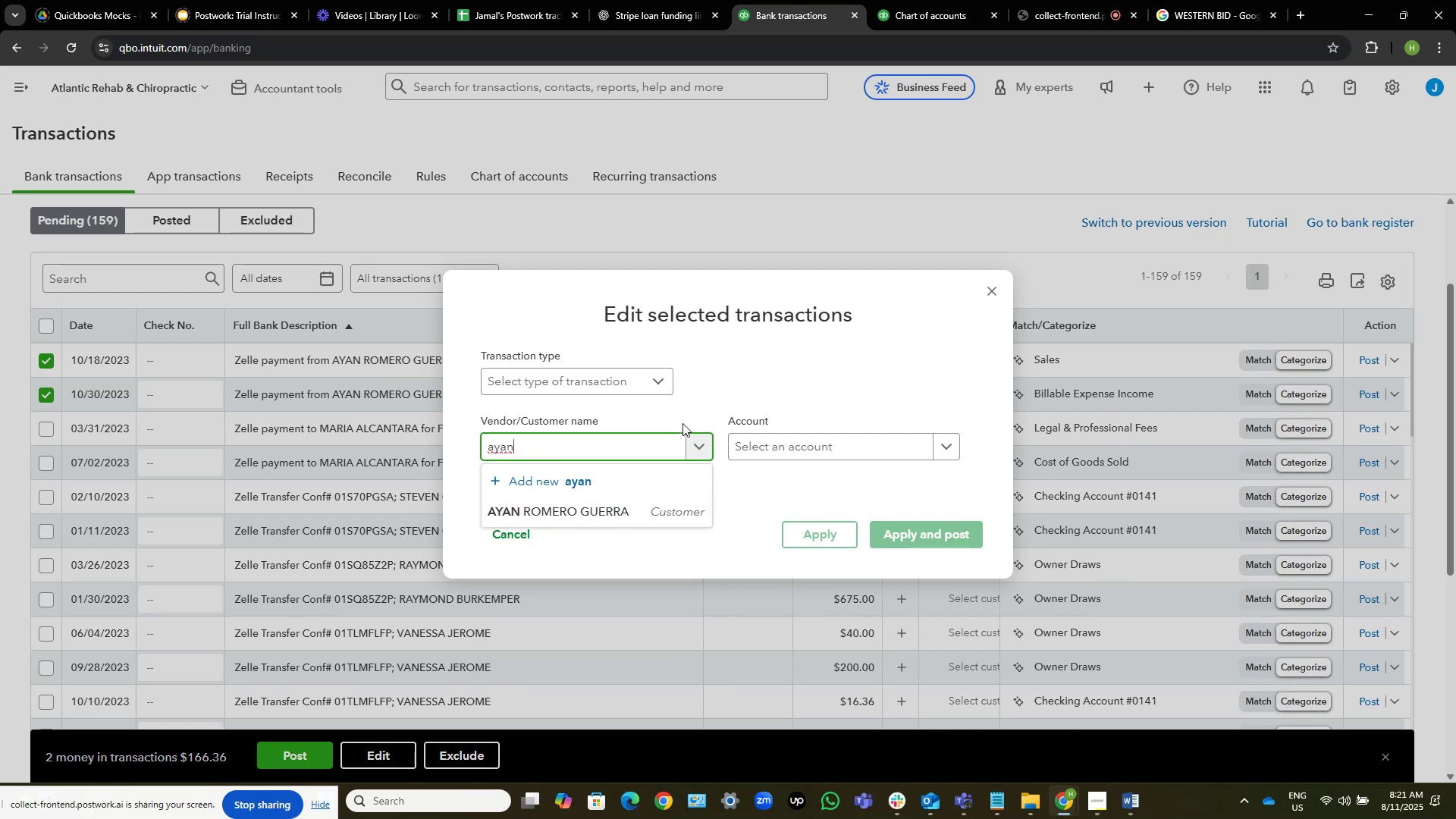 
left_click([626, 510])
 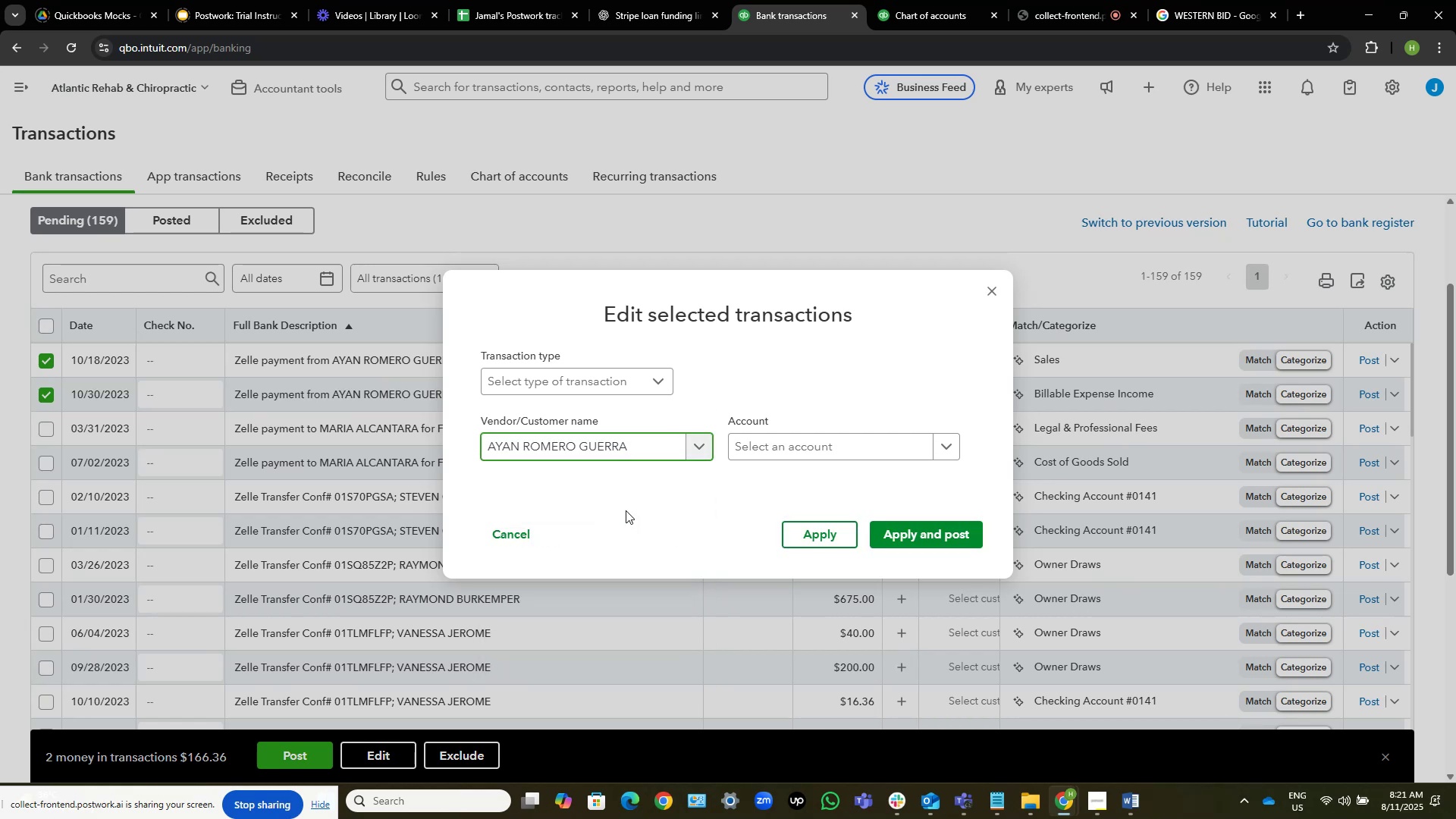 
wait(10.15)
 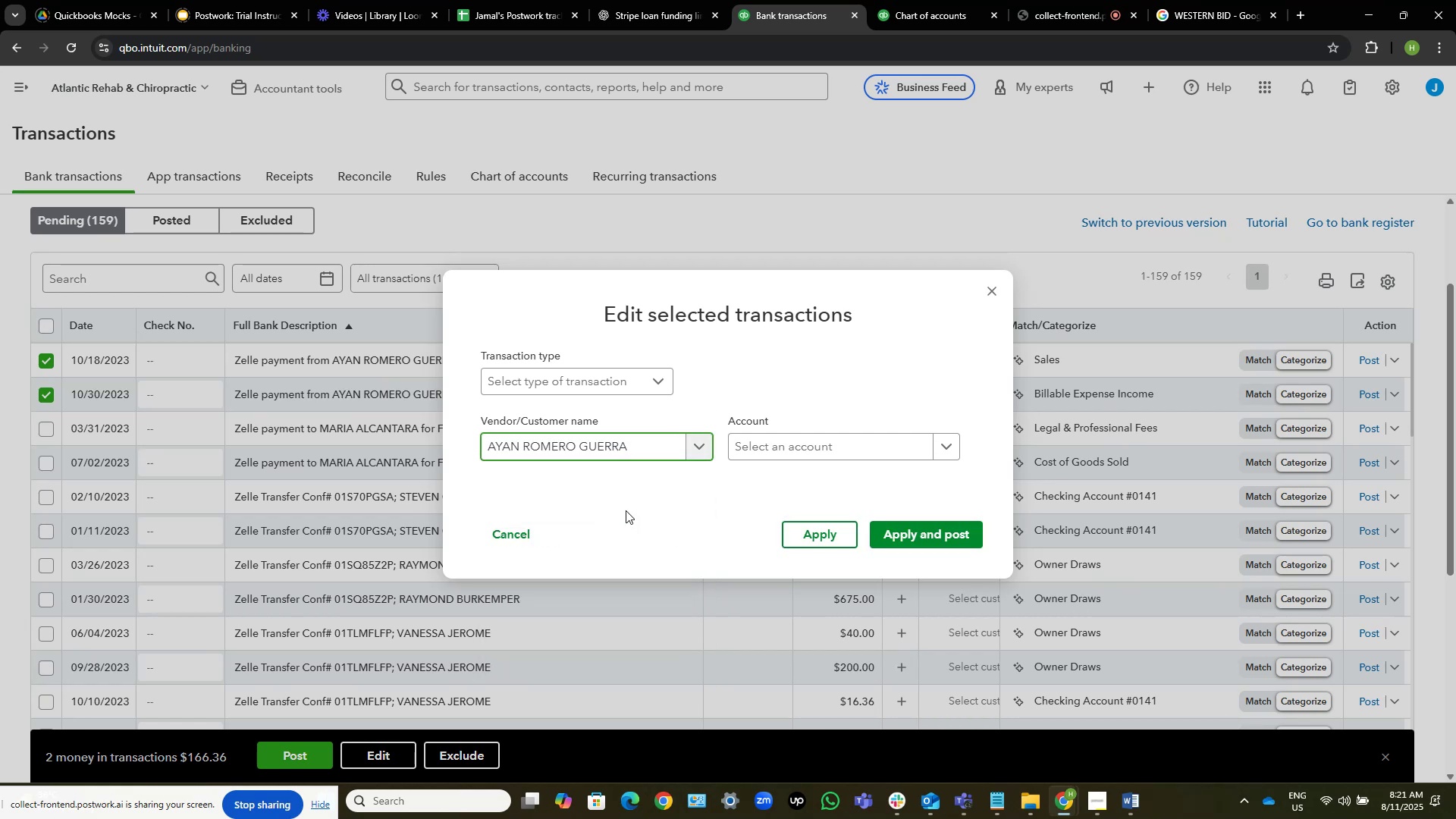 
left_click([839, 444])
 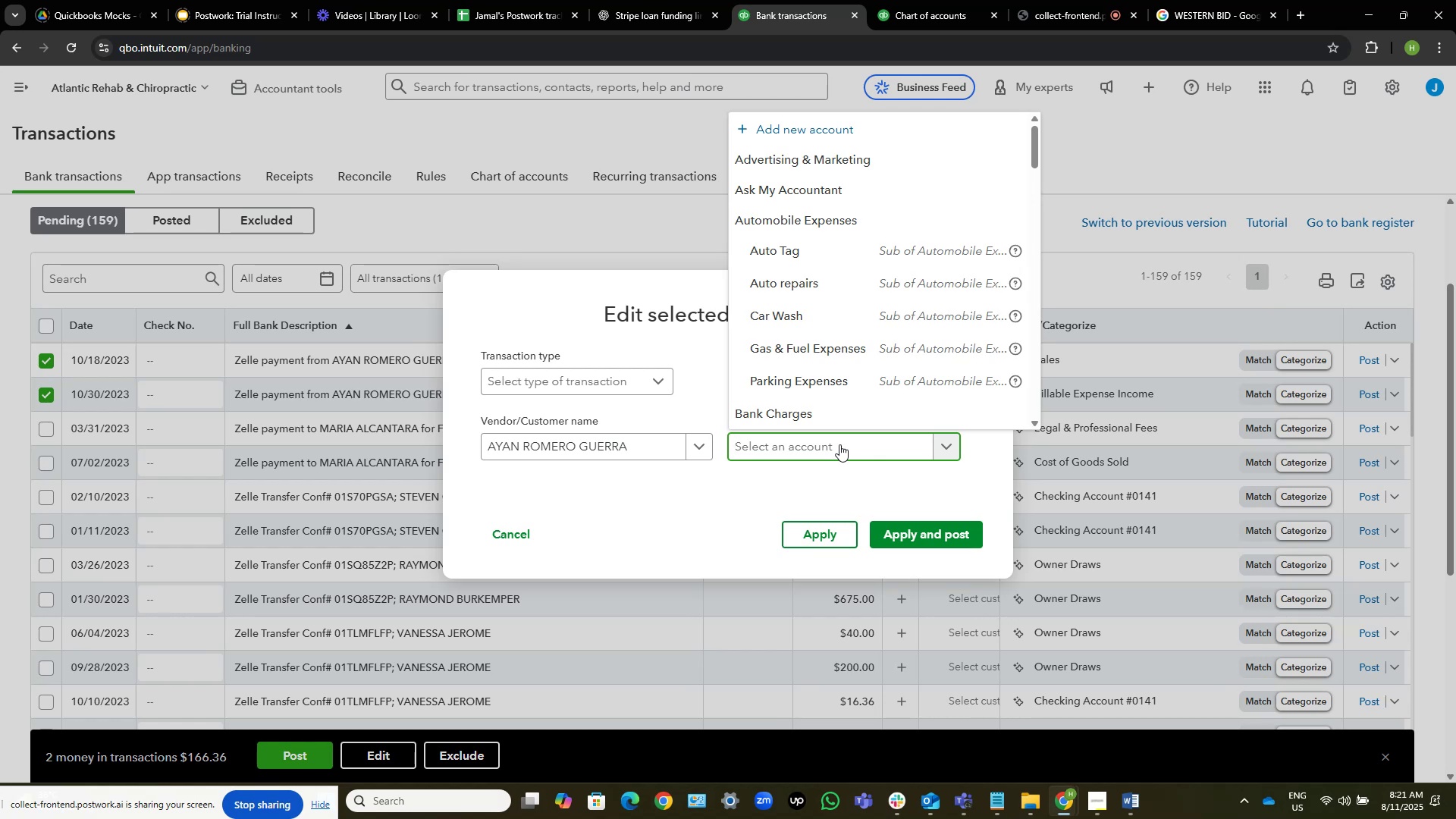 
wait(16.31)
 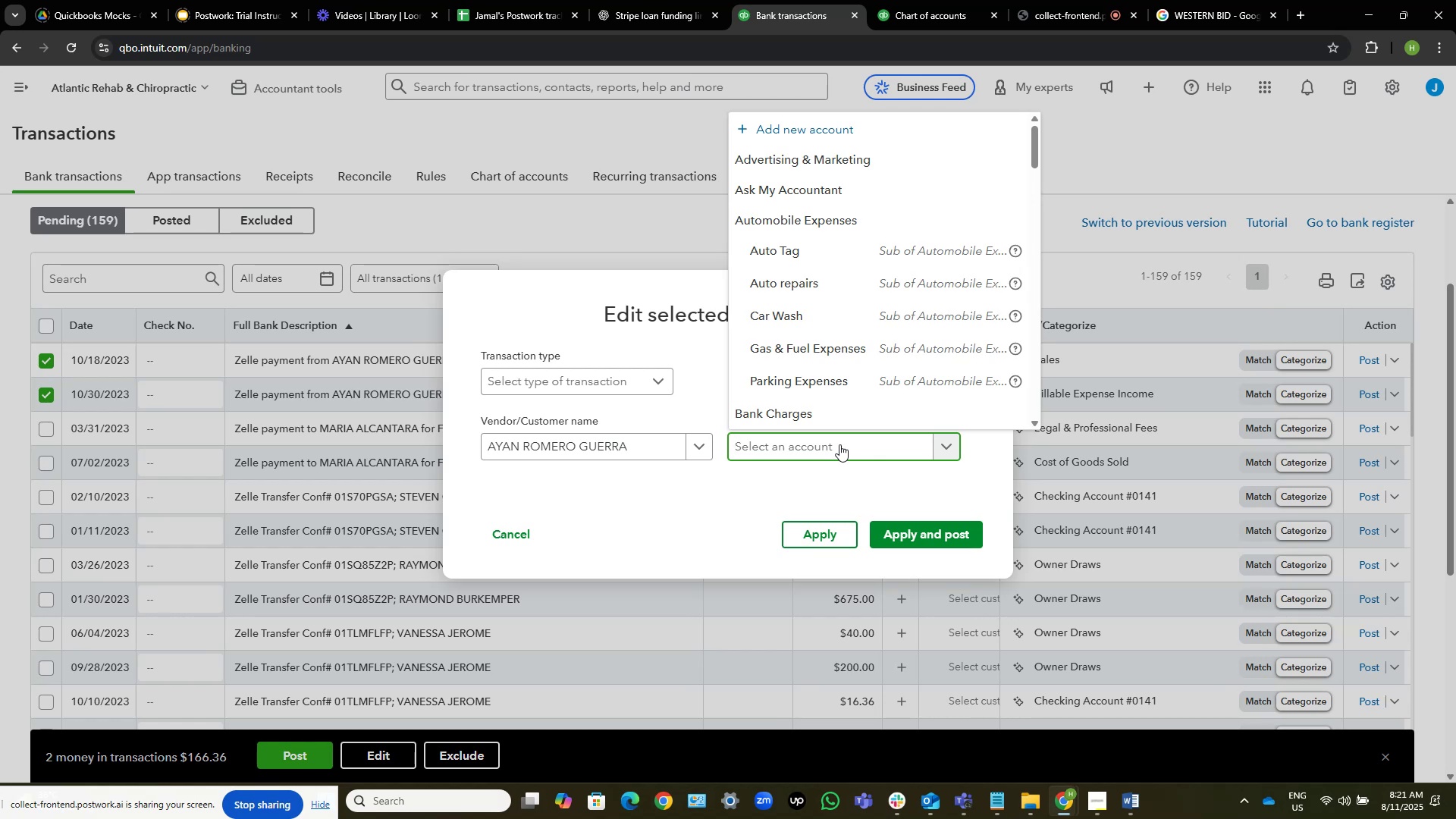 
type(ask)
 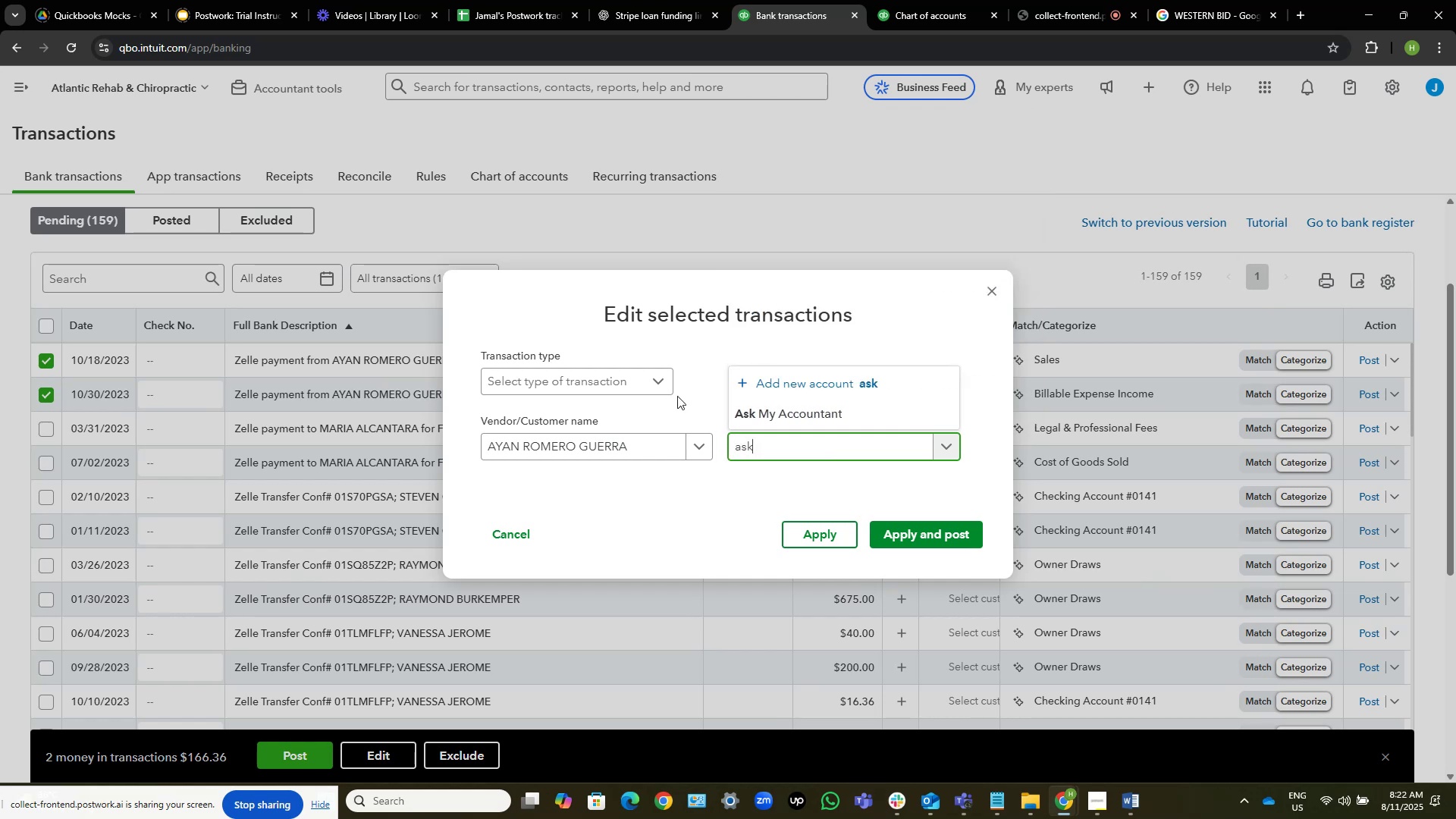 
left_click([749, 419])
 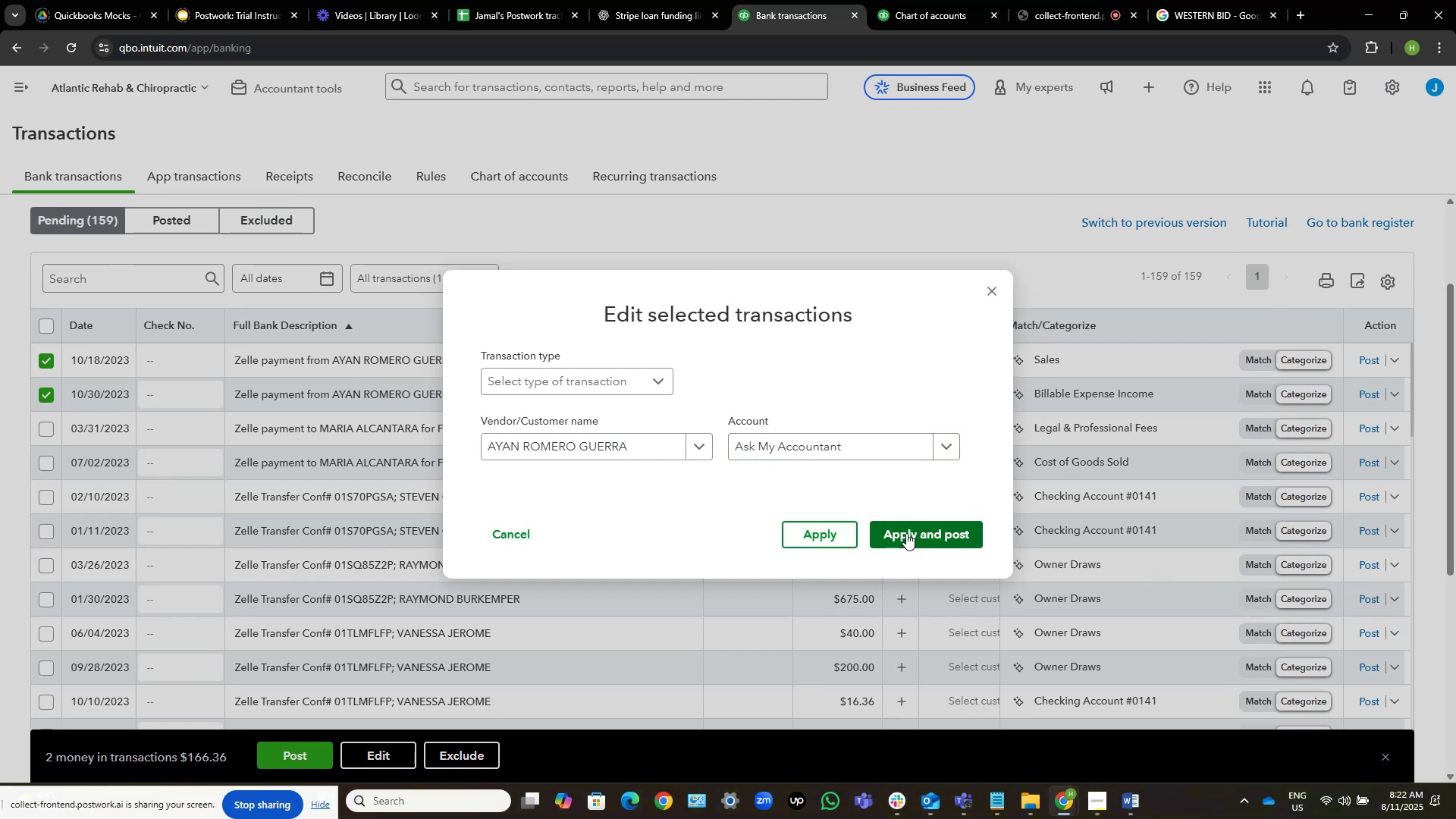 
left_click([906, 533])
 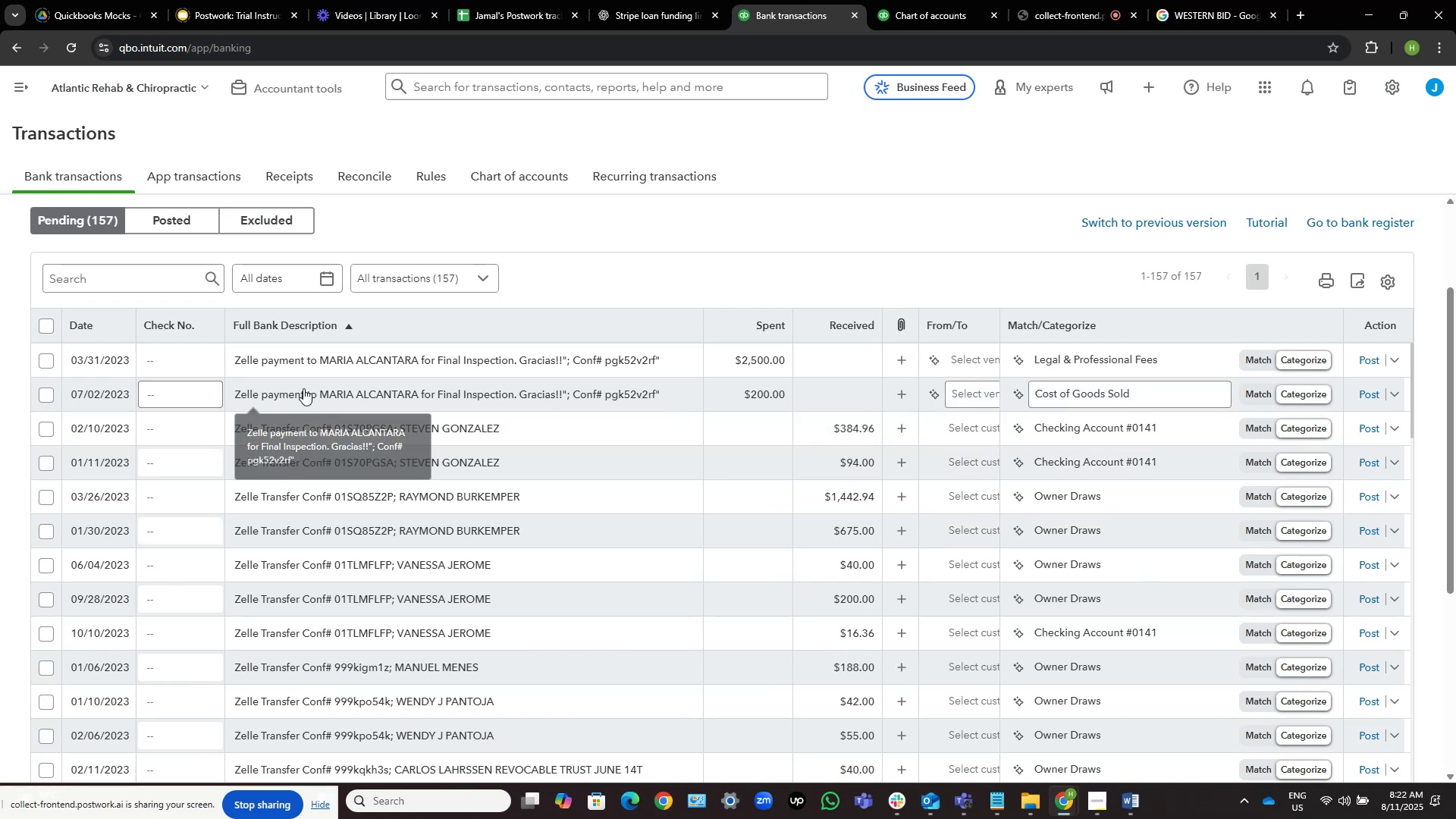 
wait(24.58)
 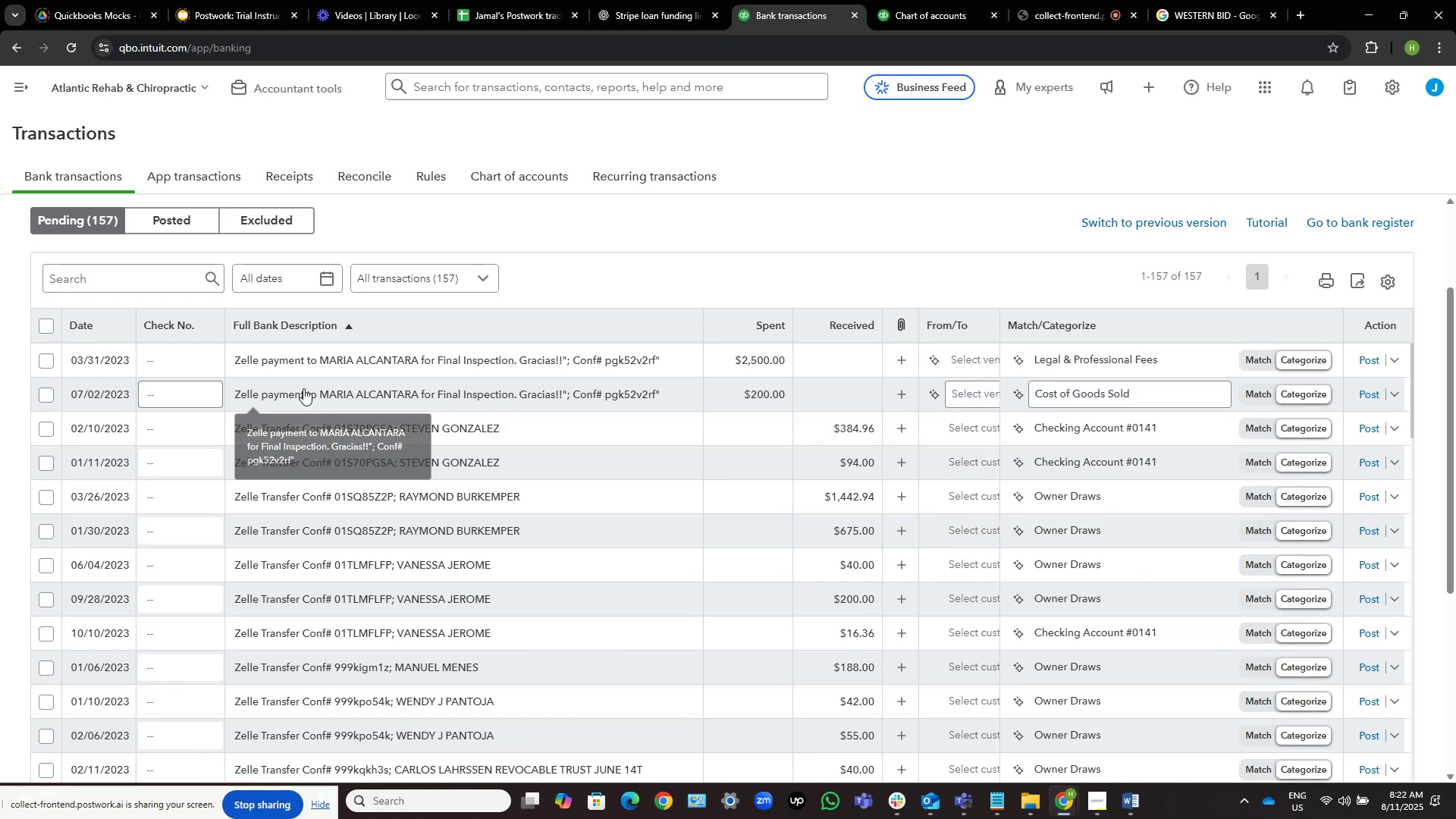 
left_click_drag(start_coordinate=[320, 391], to_coordinate=[416, 399])
 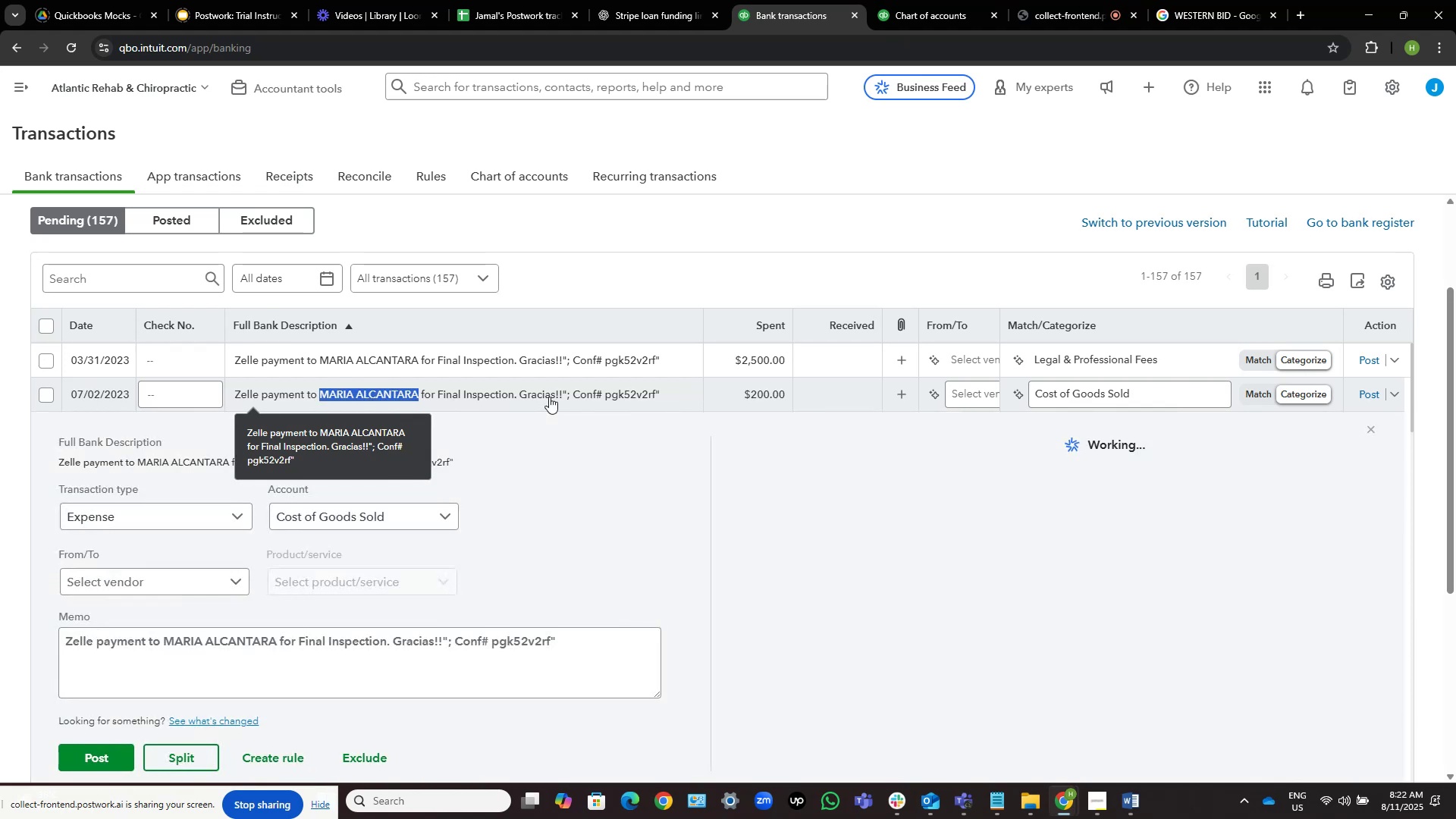 
key(Control+C)
 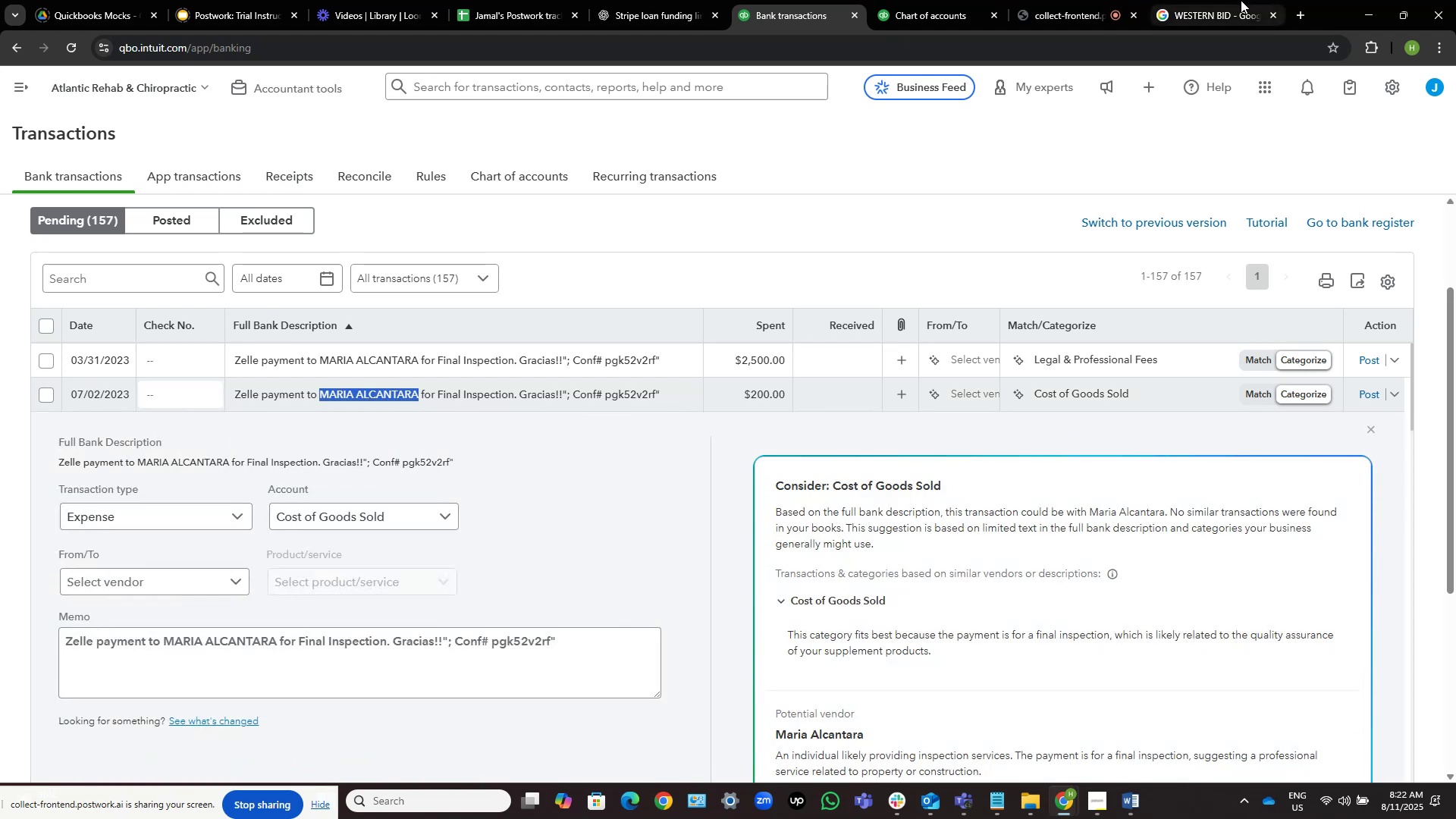 
left_click([1213, 0])
 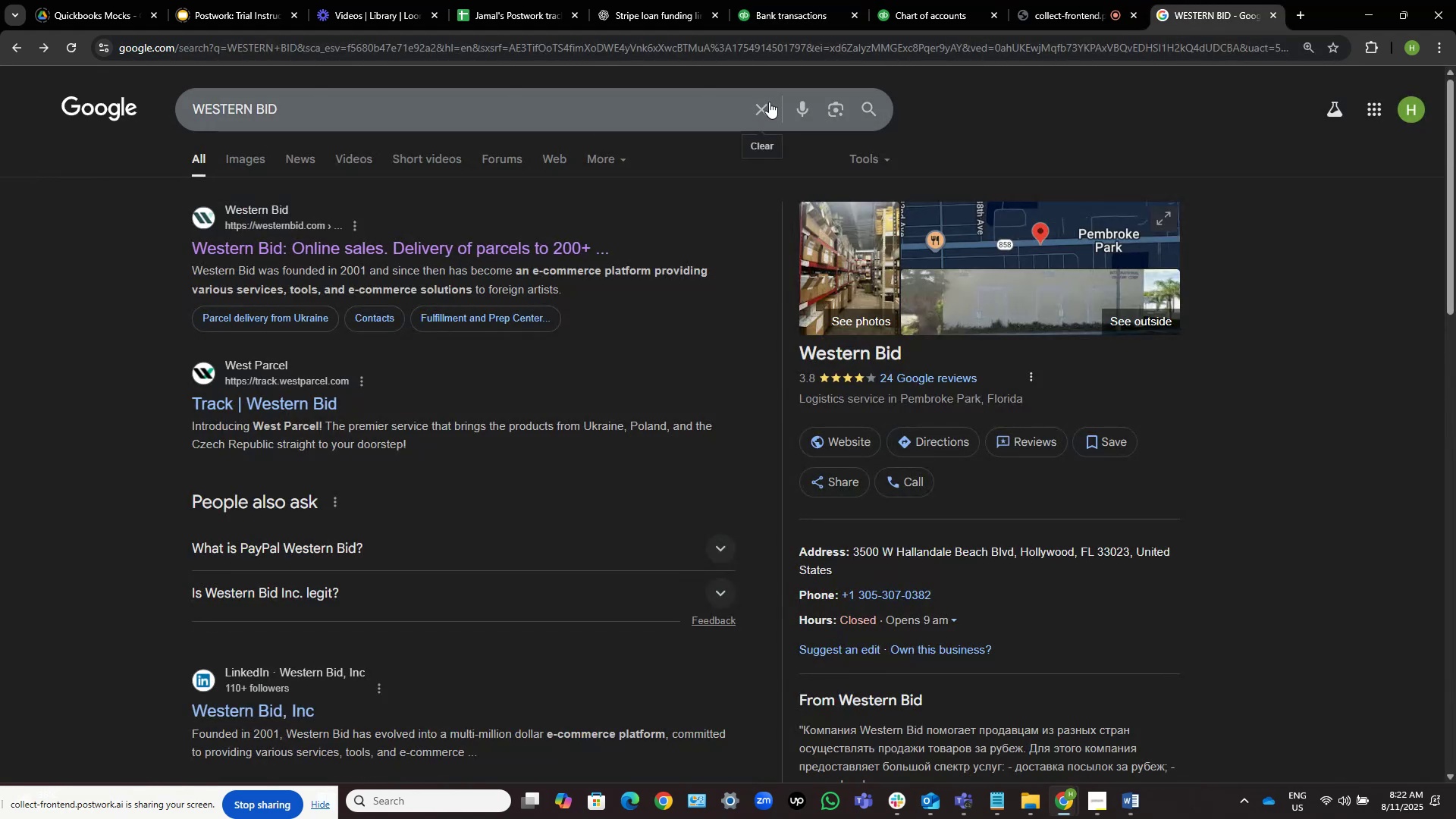 
left_click([759, 104])
 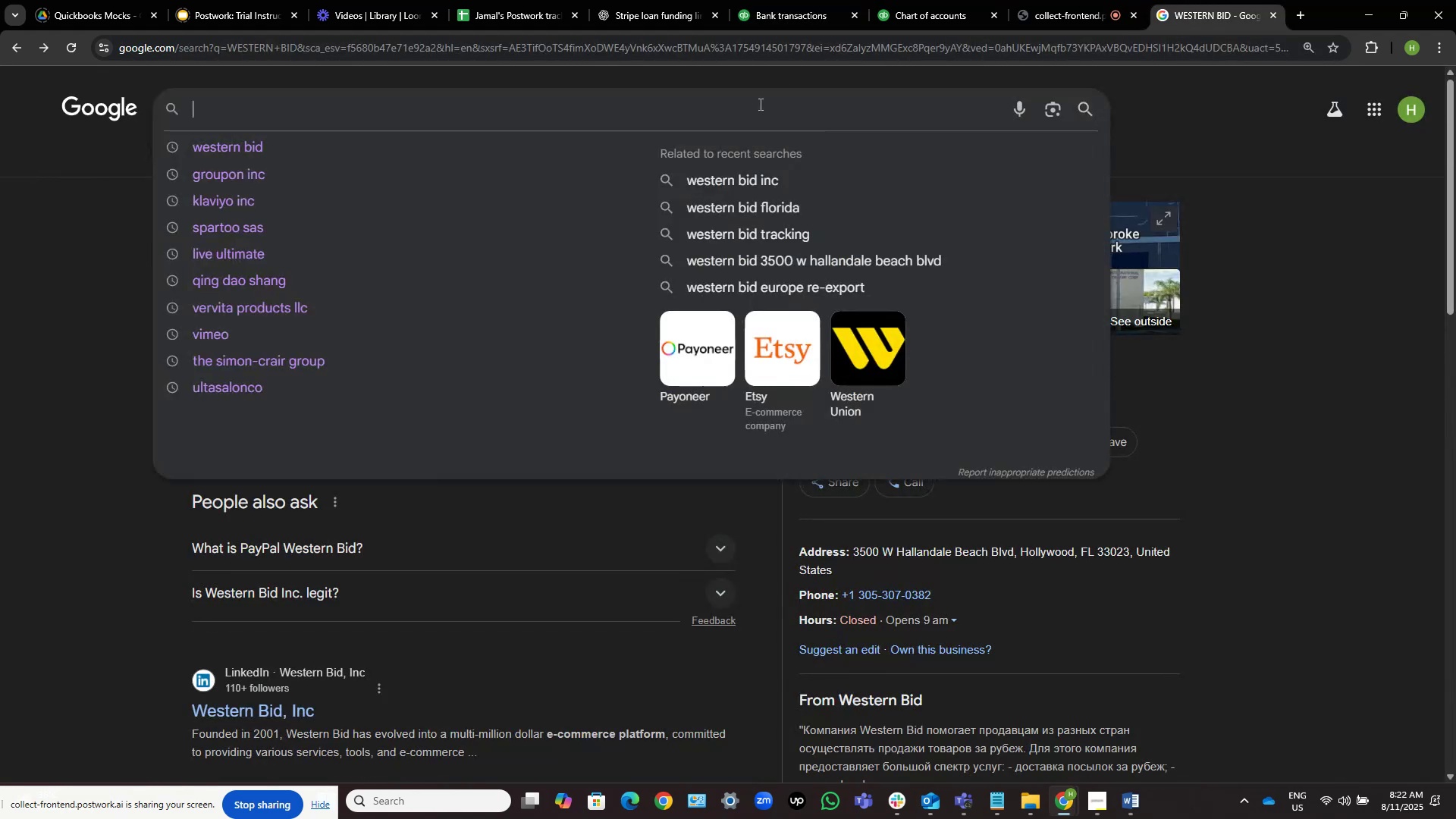 
key(Control+V)
 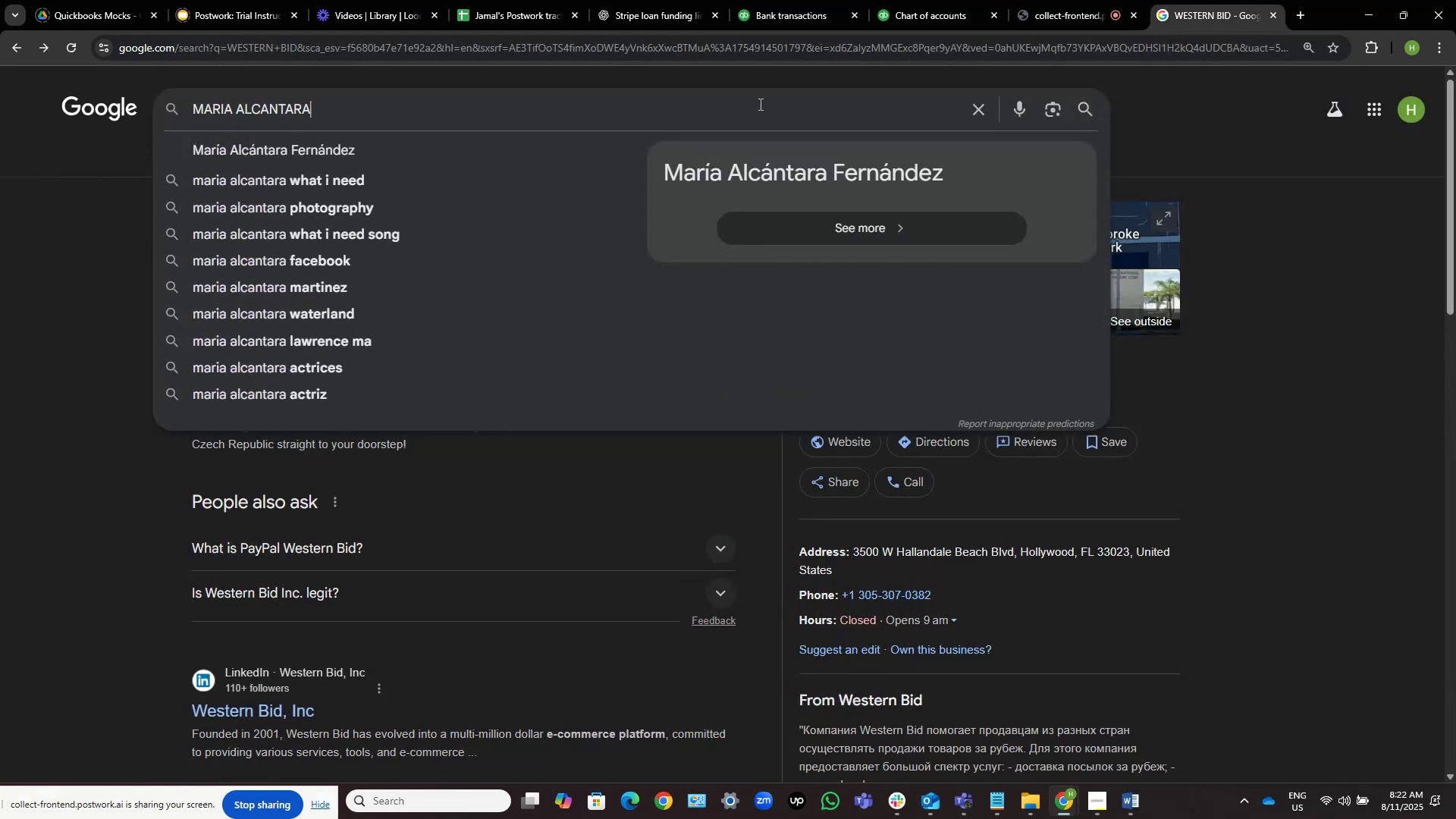 
key(NumpadEnter)
 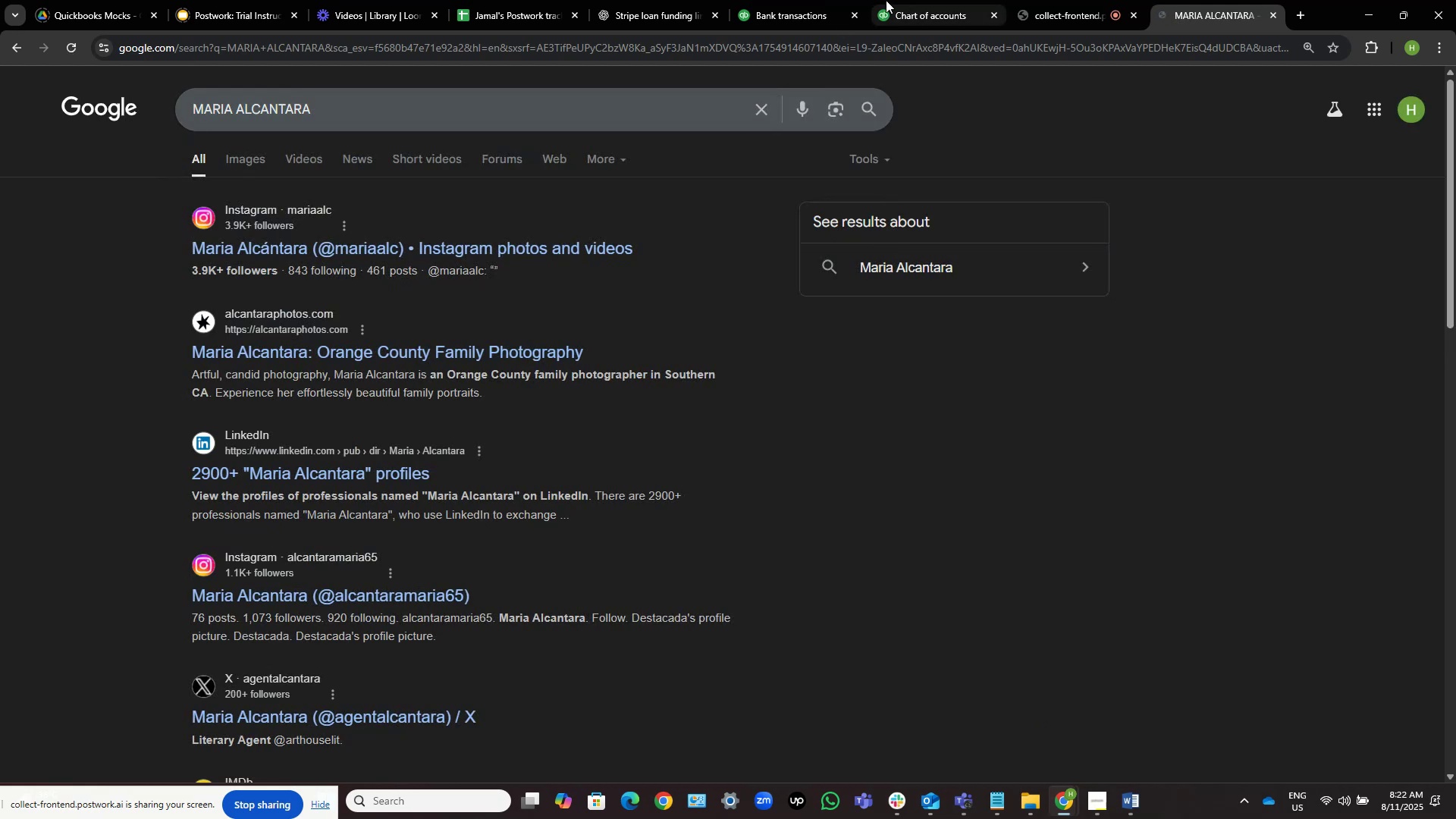 
left_click([796, 0])
 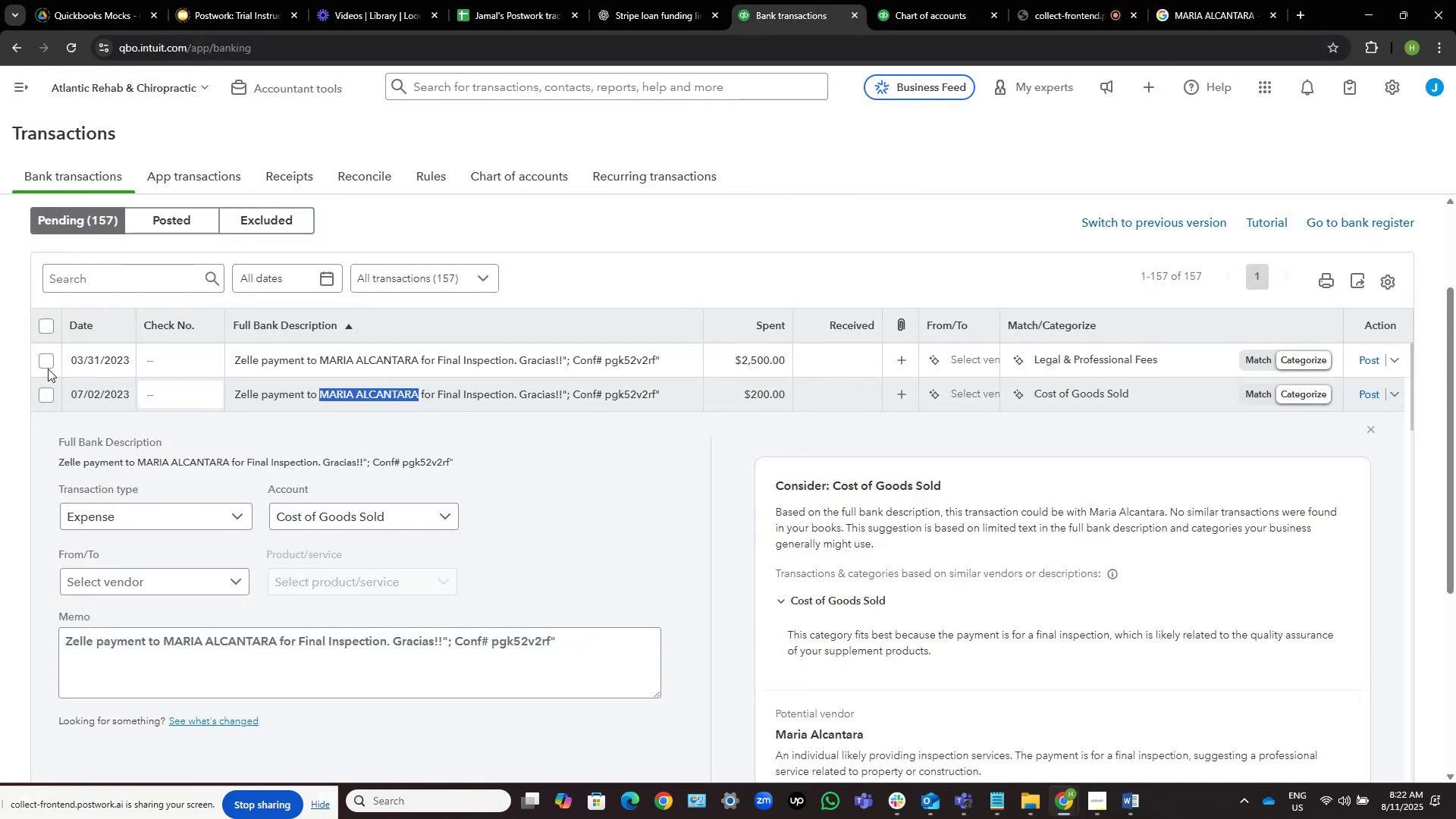 
left_click([43, 360])
 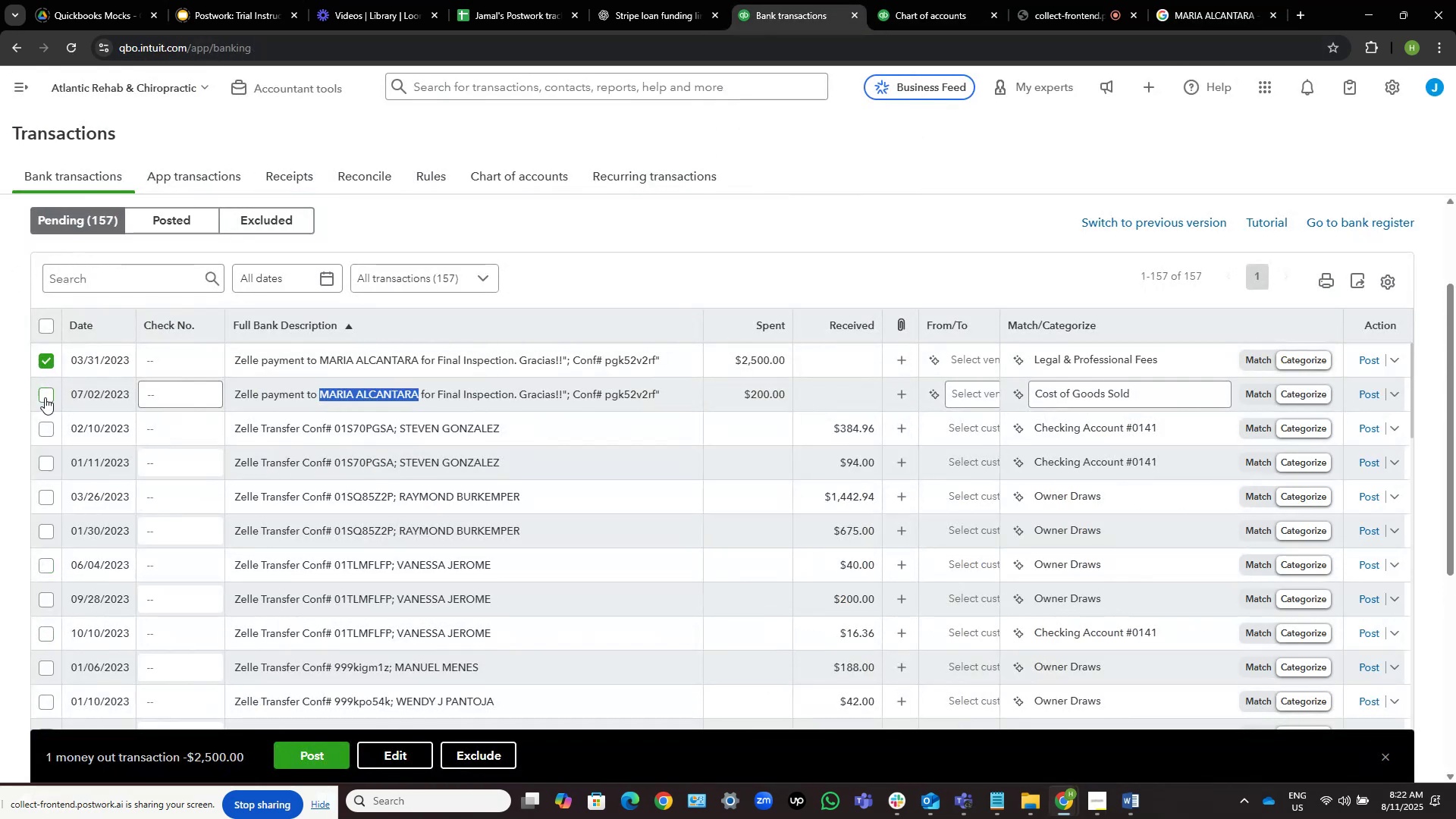 
left_click([45, 397])
 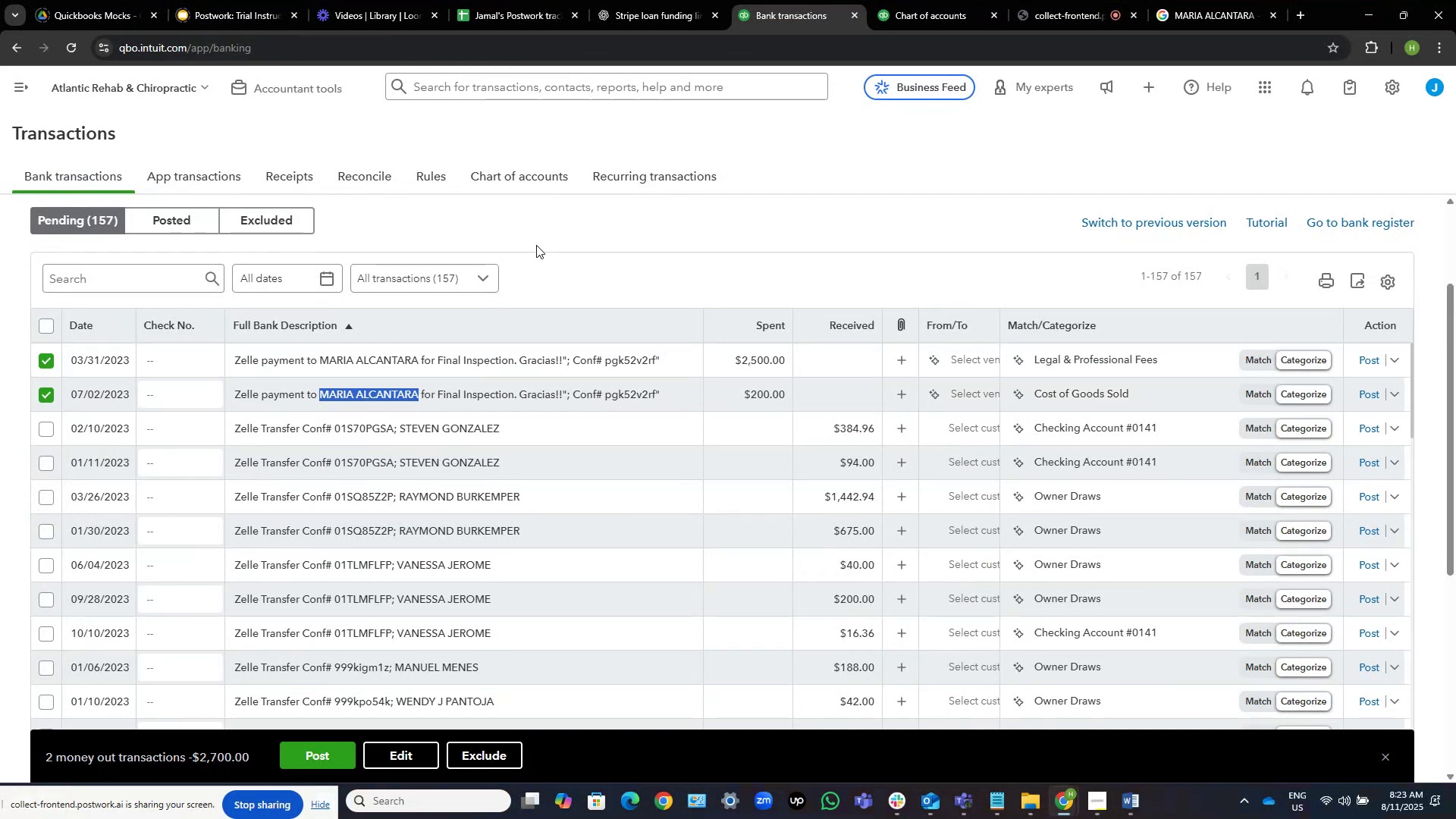 
wait(24.26)
 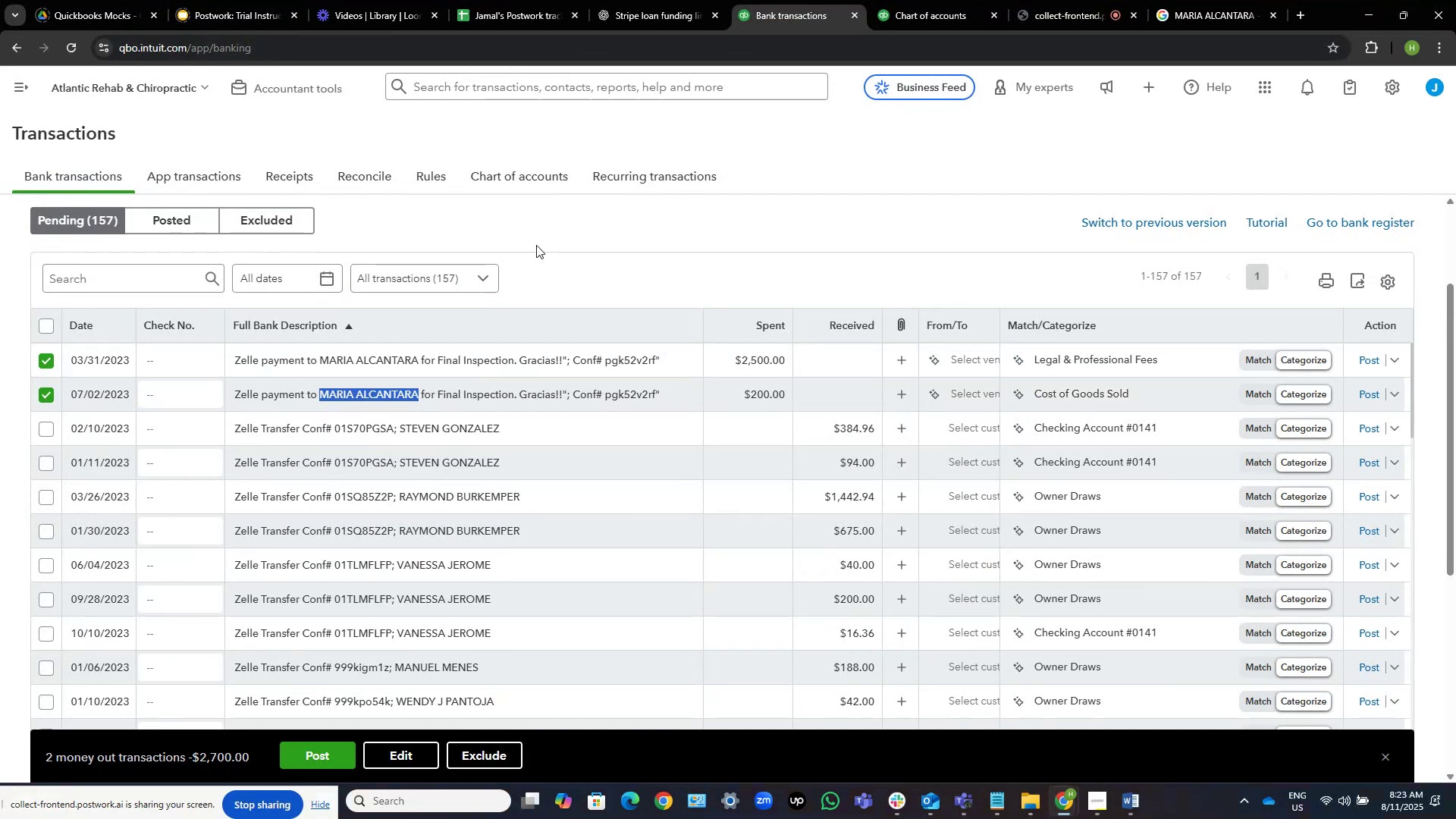 
left_click([1066, 0])
 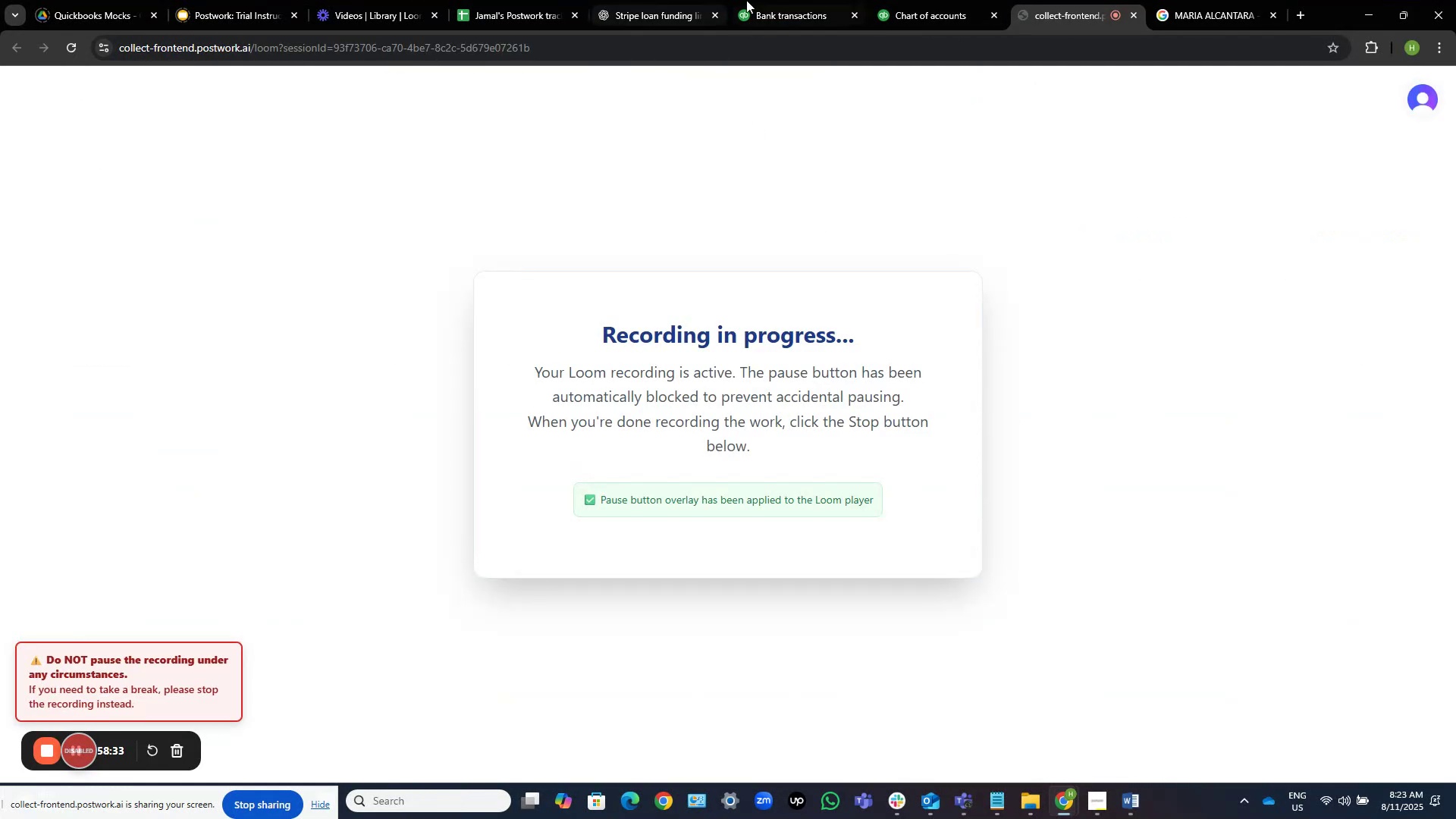 
left_click([760, 0])
 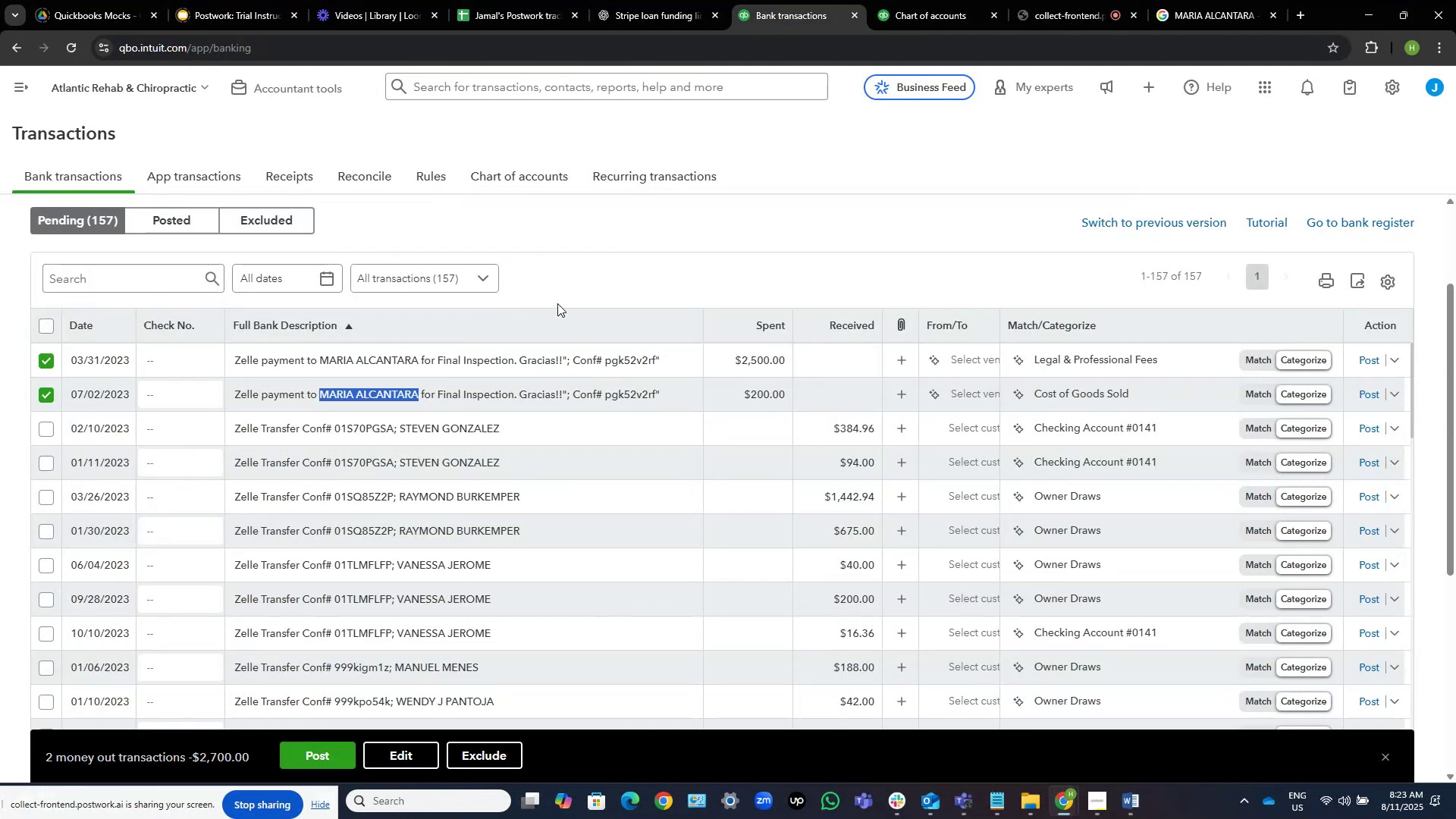 
wait(8.06)
 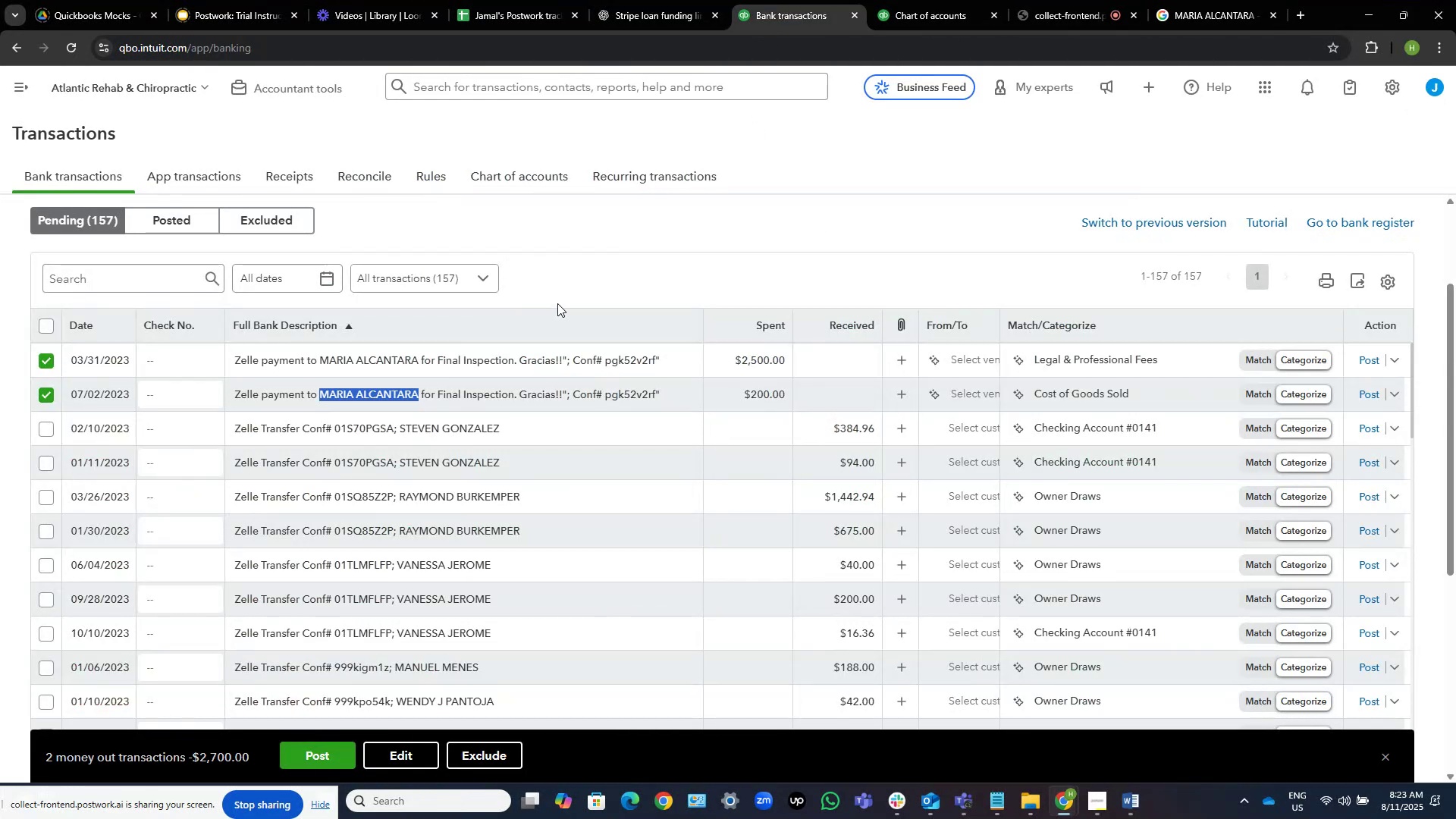 
left_click([404, 756])
 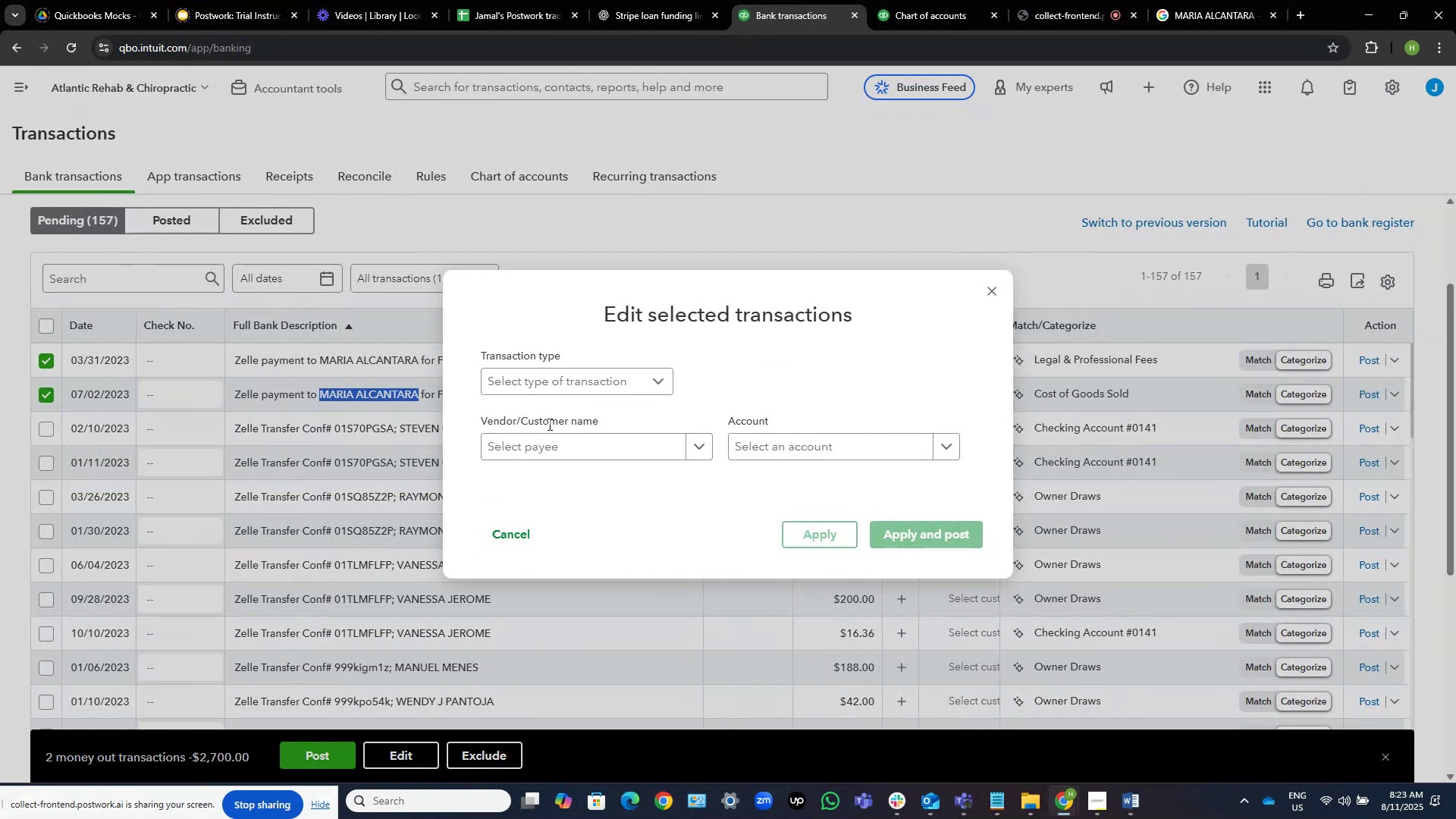 
left_click([557, 447])
 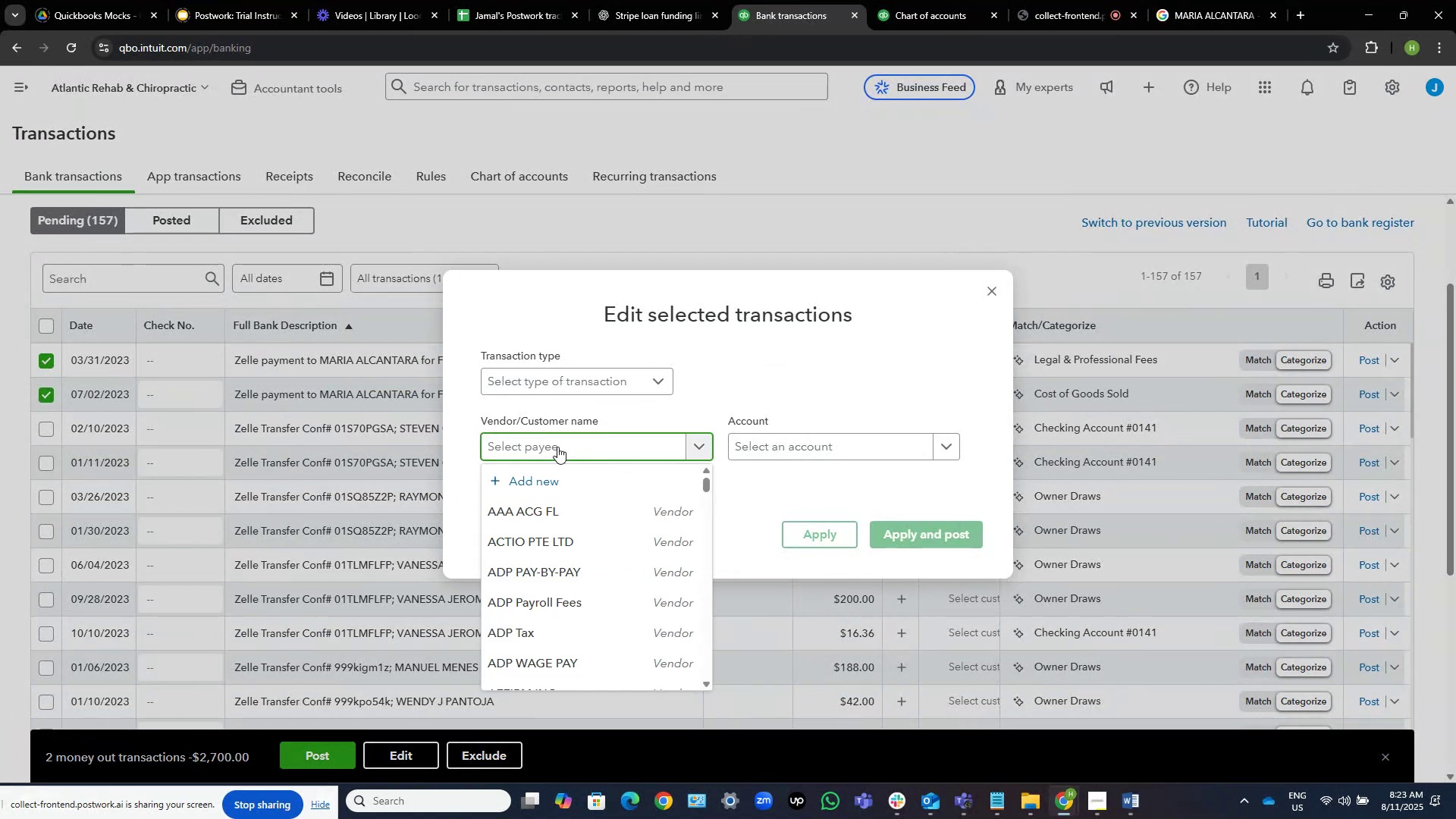 
key(Control+V)
 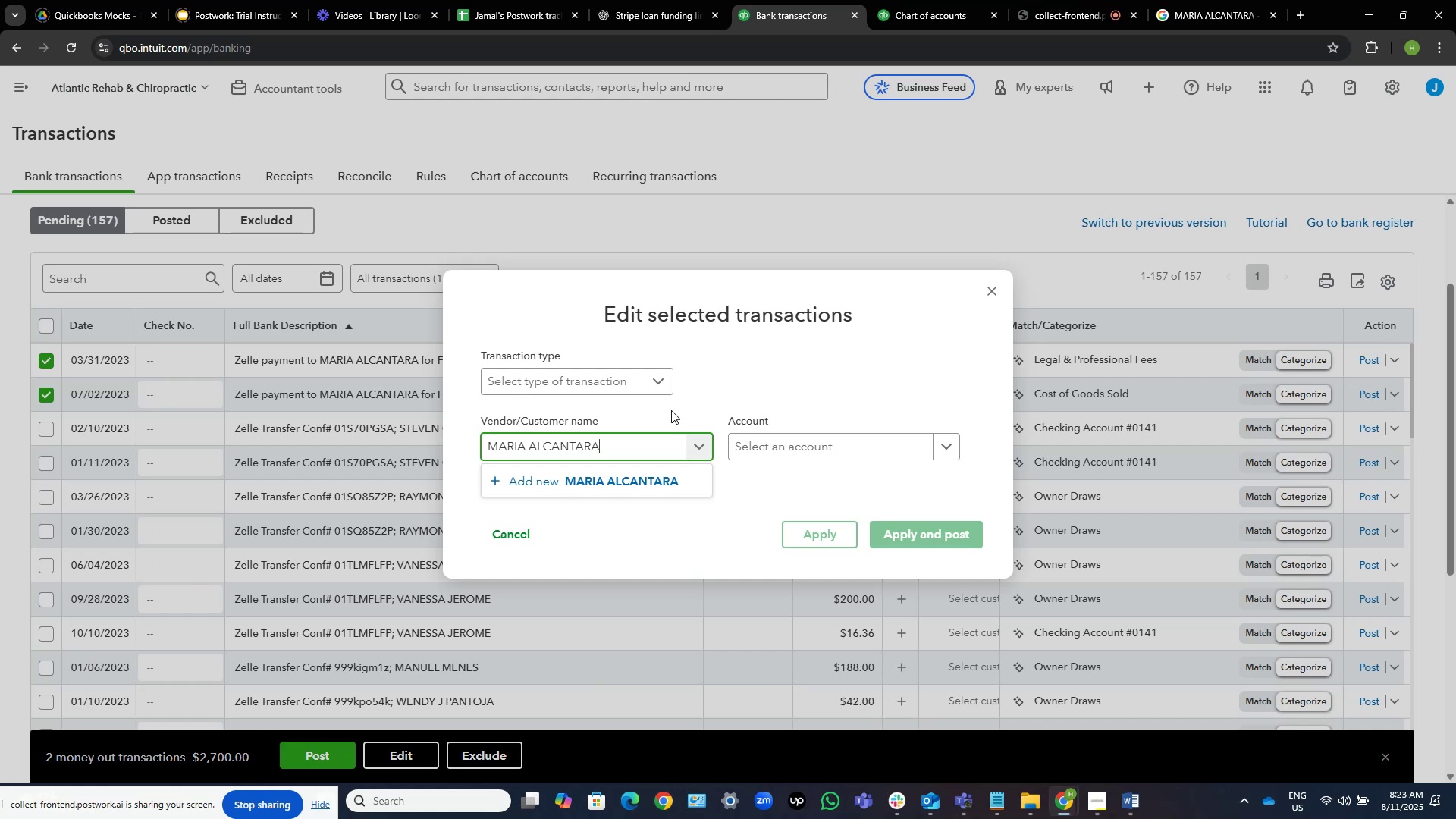 
wait(40.46)
 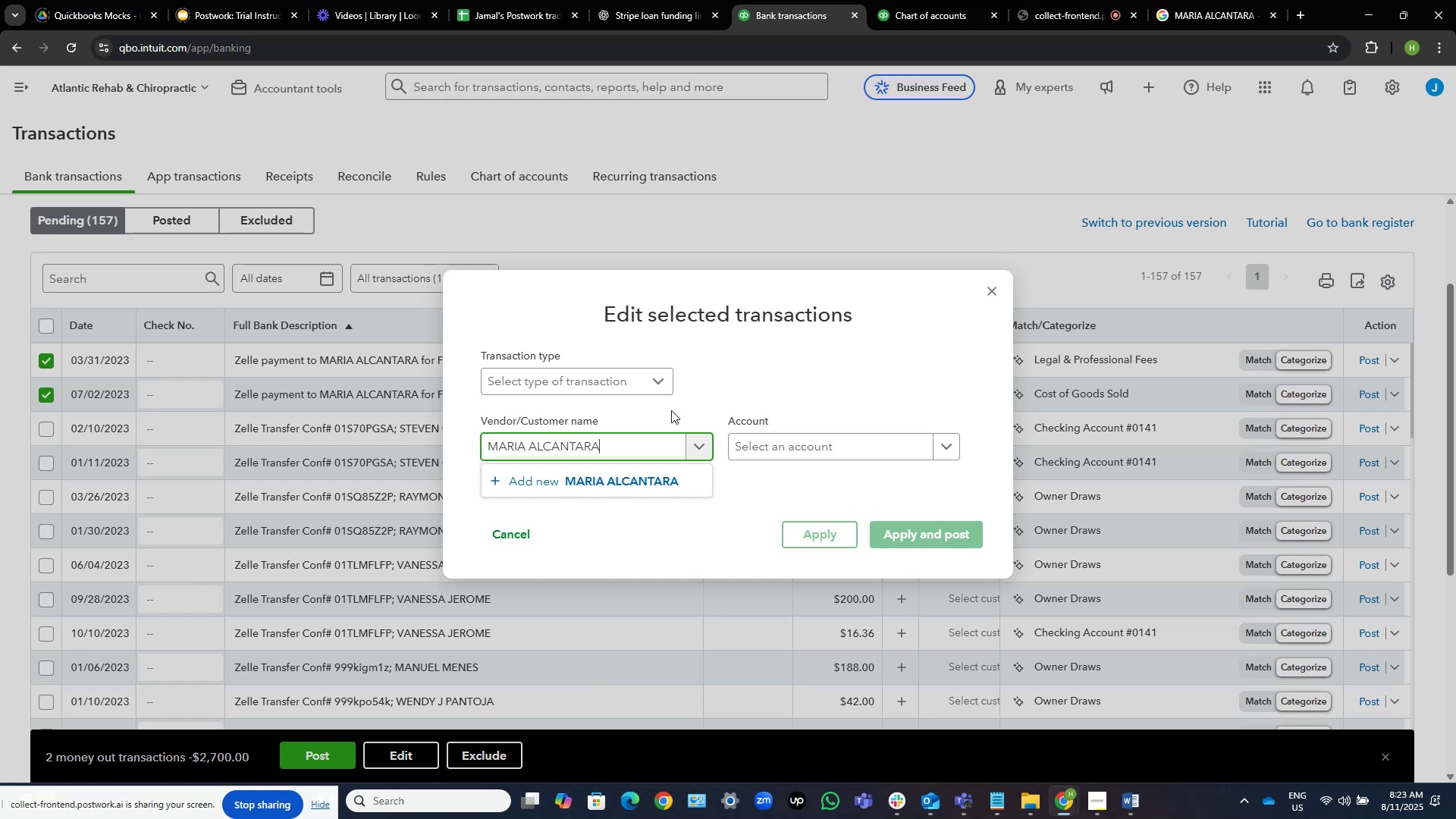 
left_click([625, 489])
 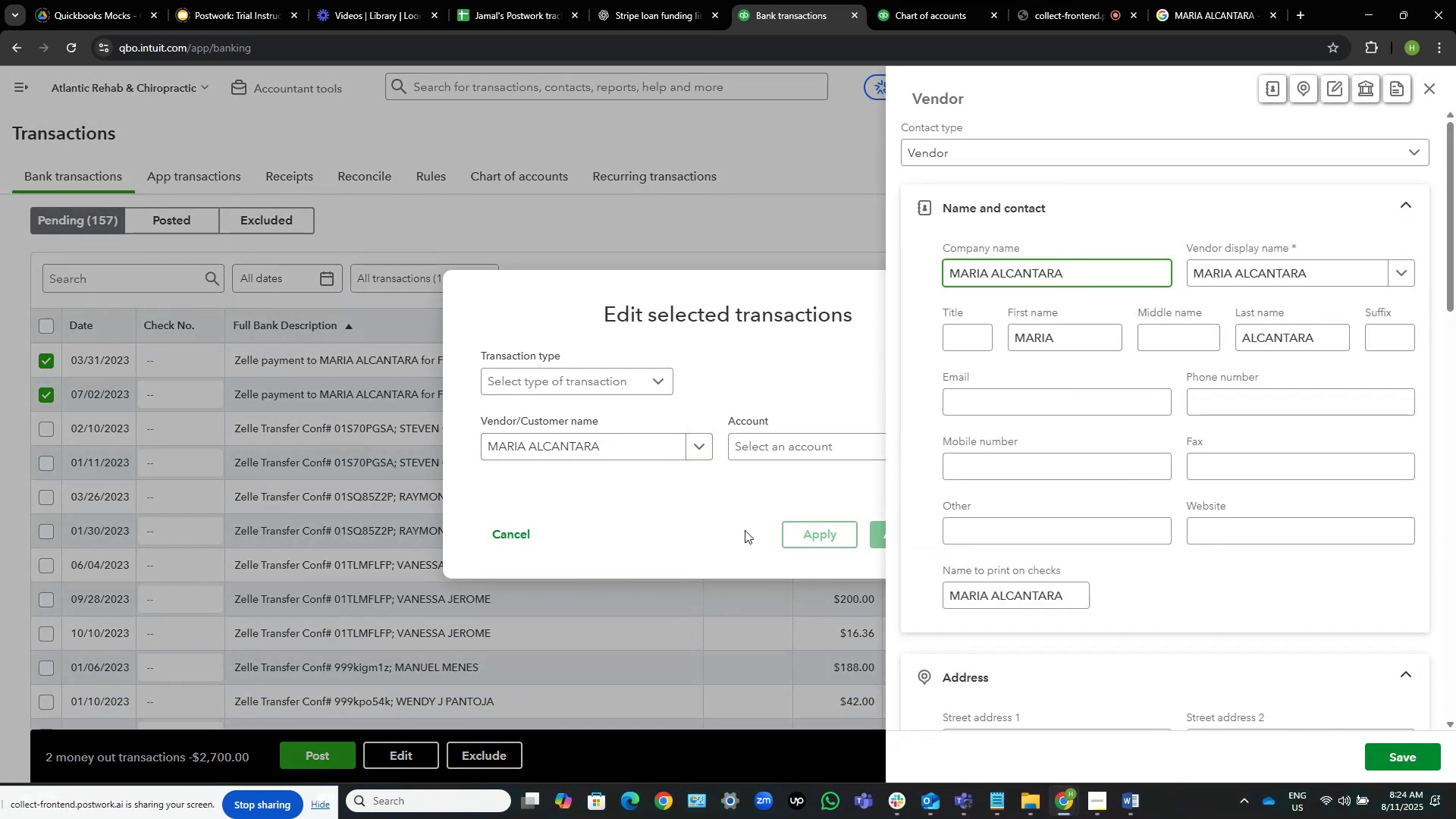 
left_click([1417, 758])
 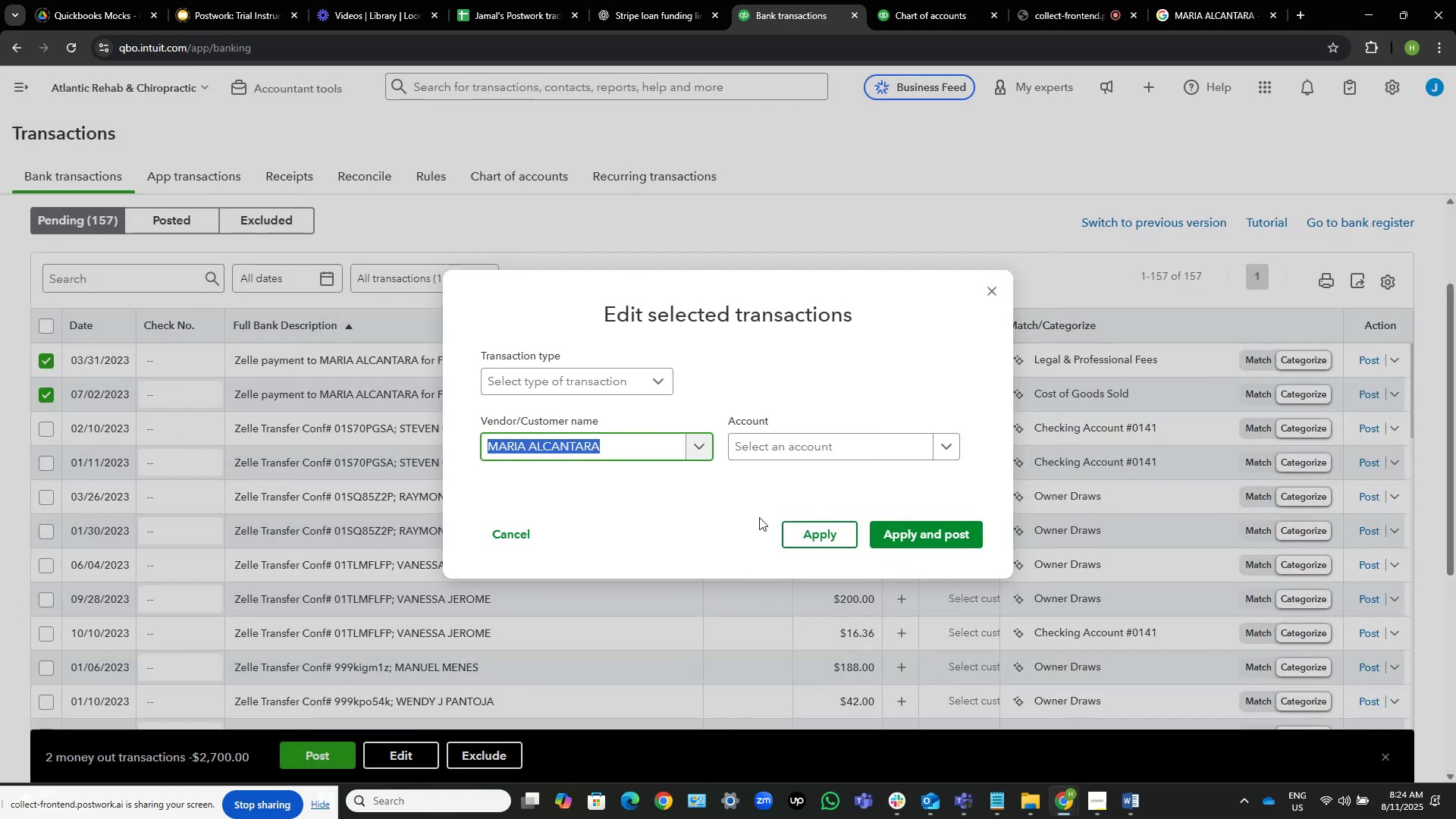 
wait(7.16)
 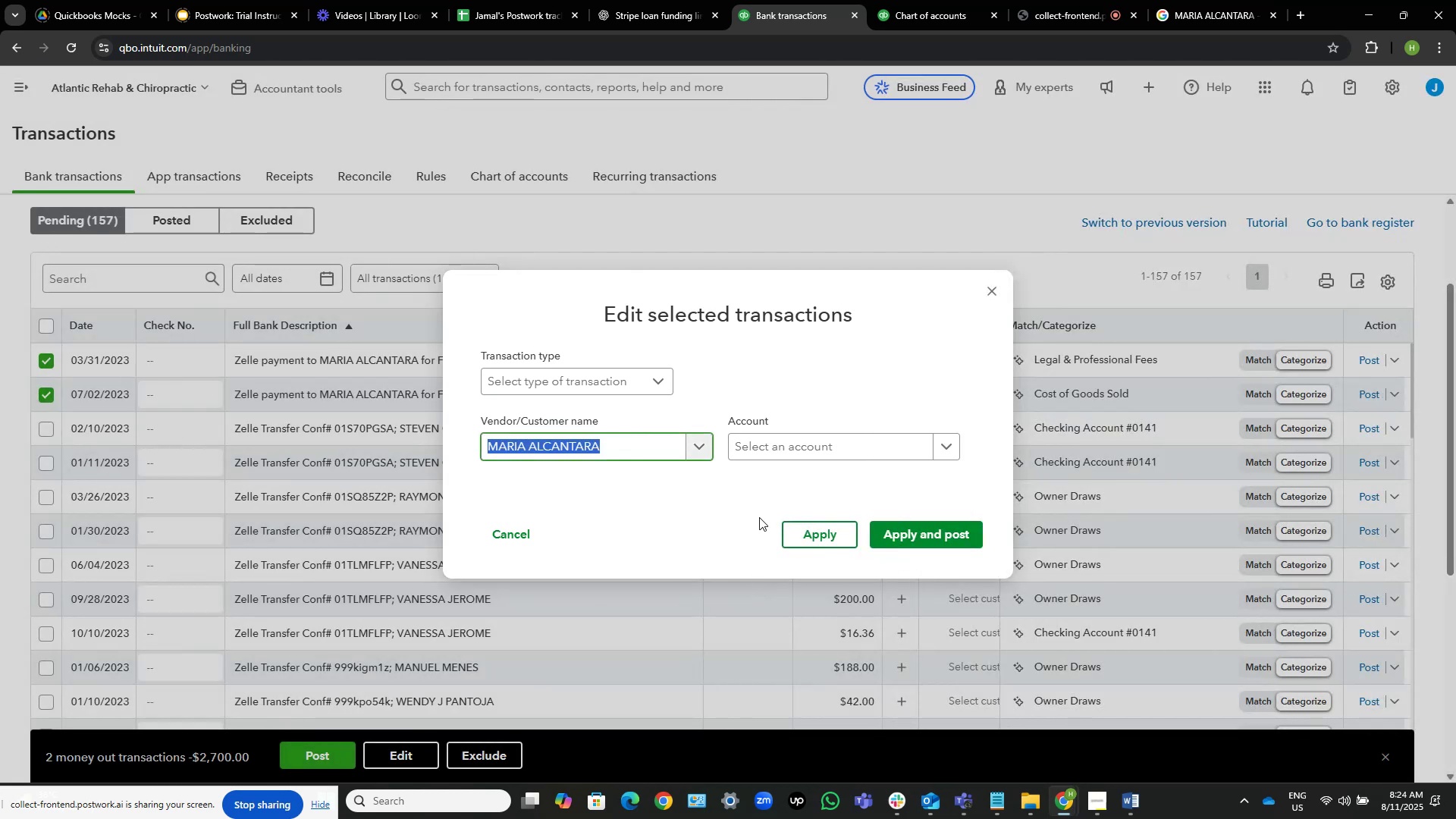 
left_click([780, 453])
 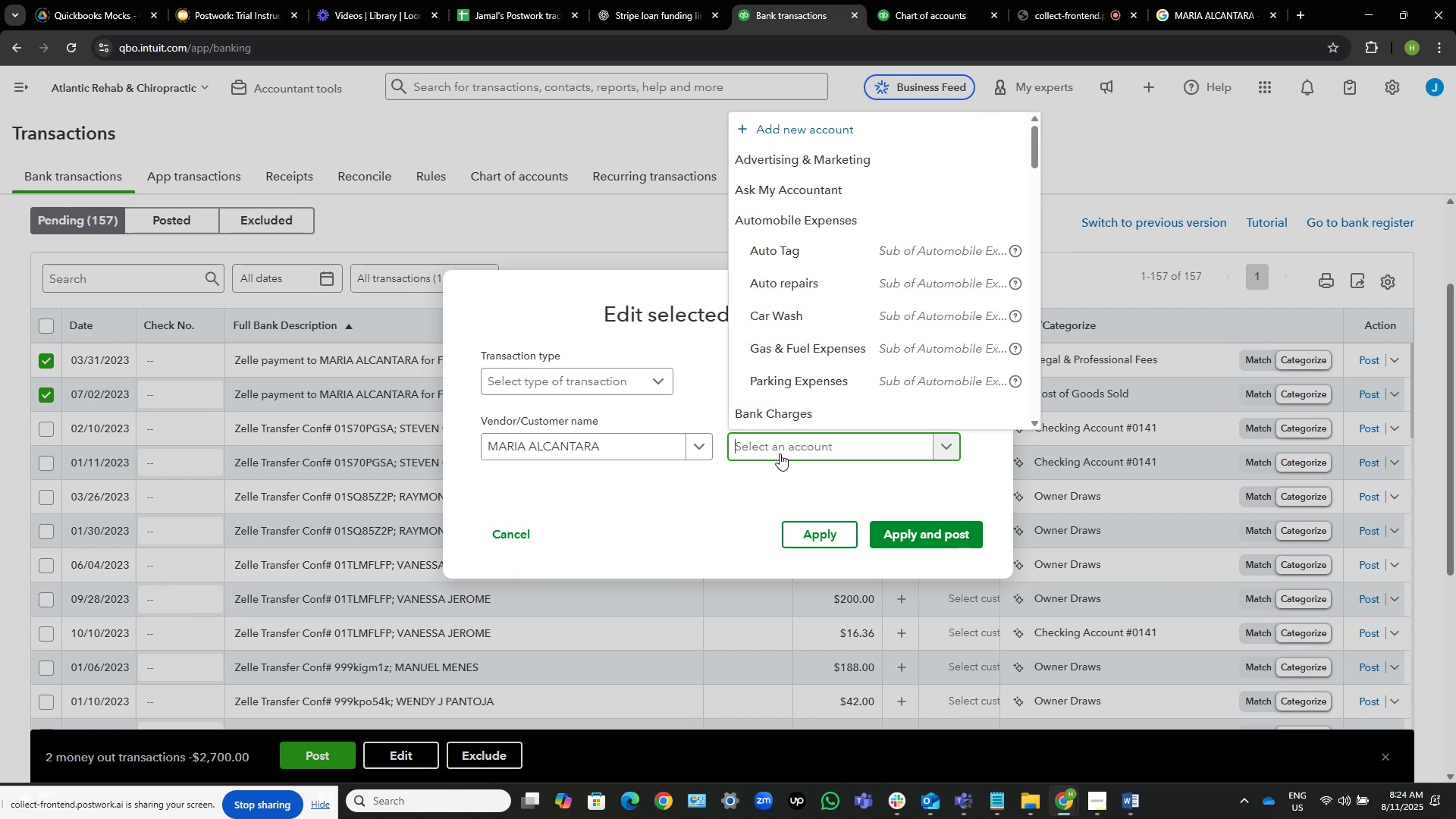 
wait(36.97)
 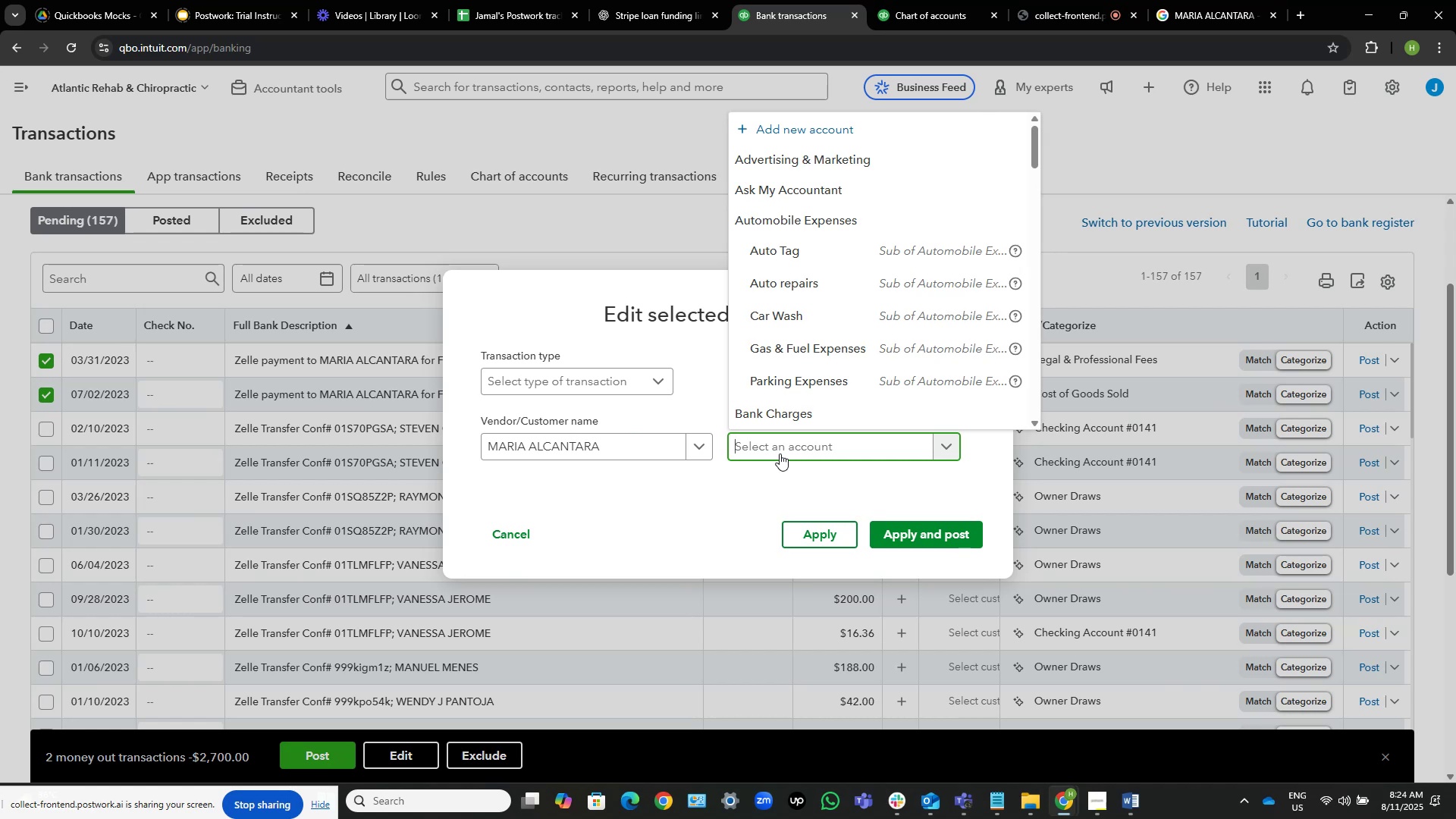 
type(prof)
 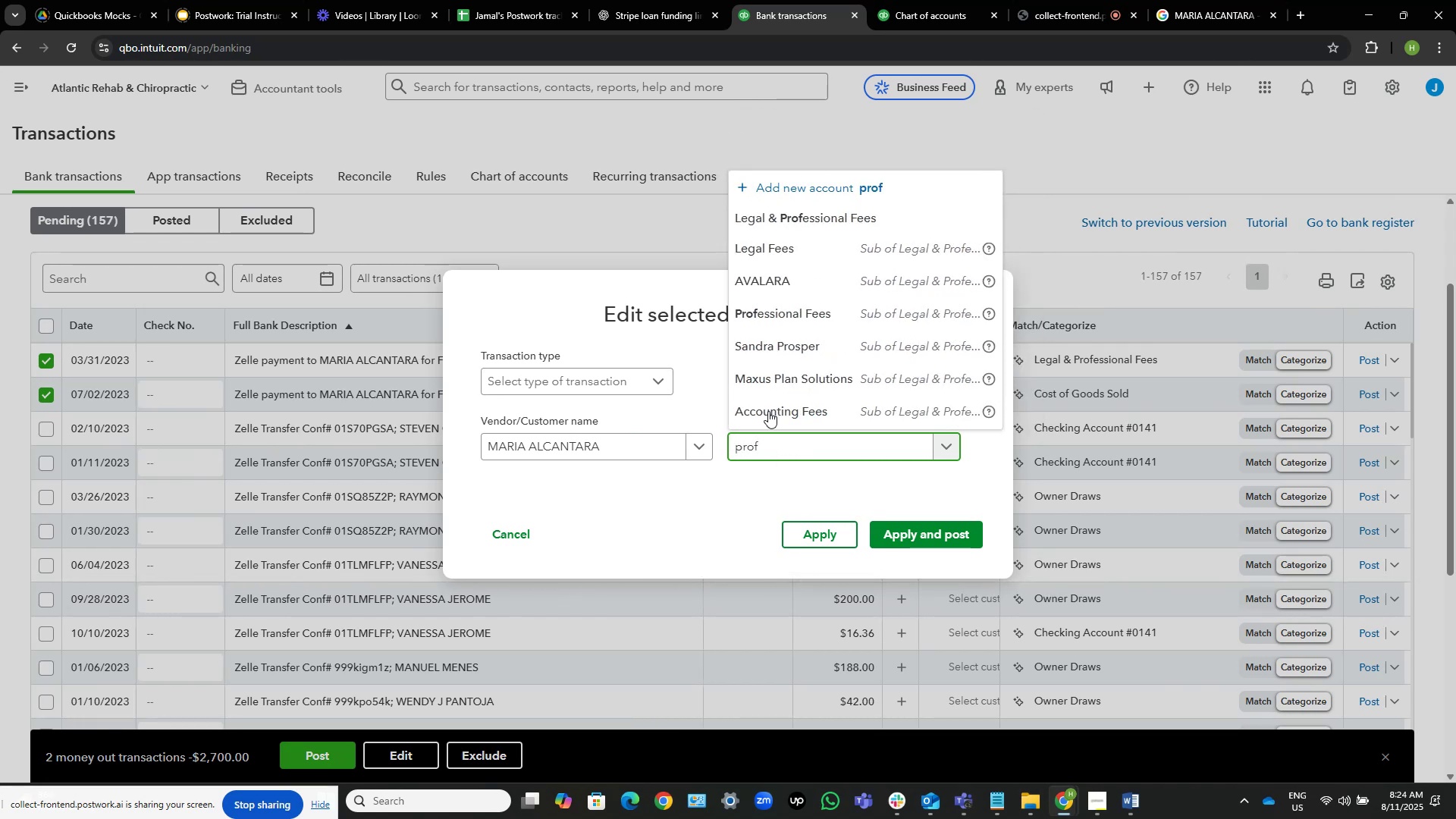 
left_click([801, 312])
 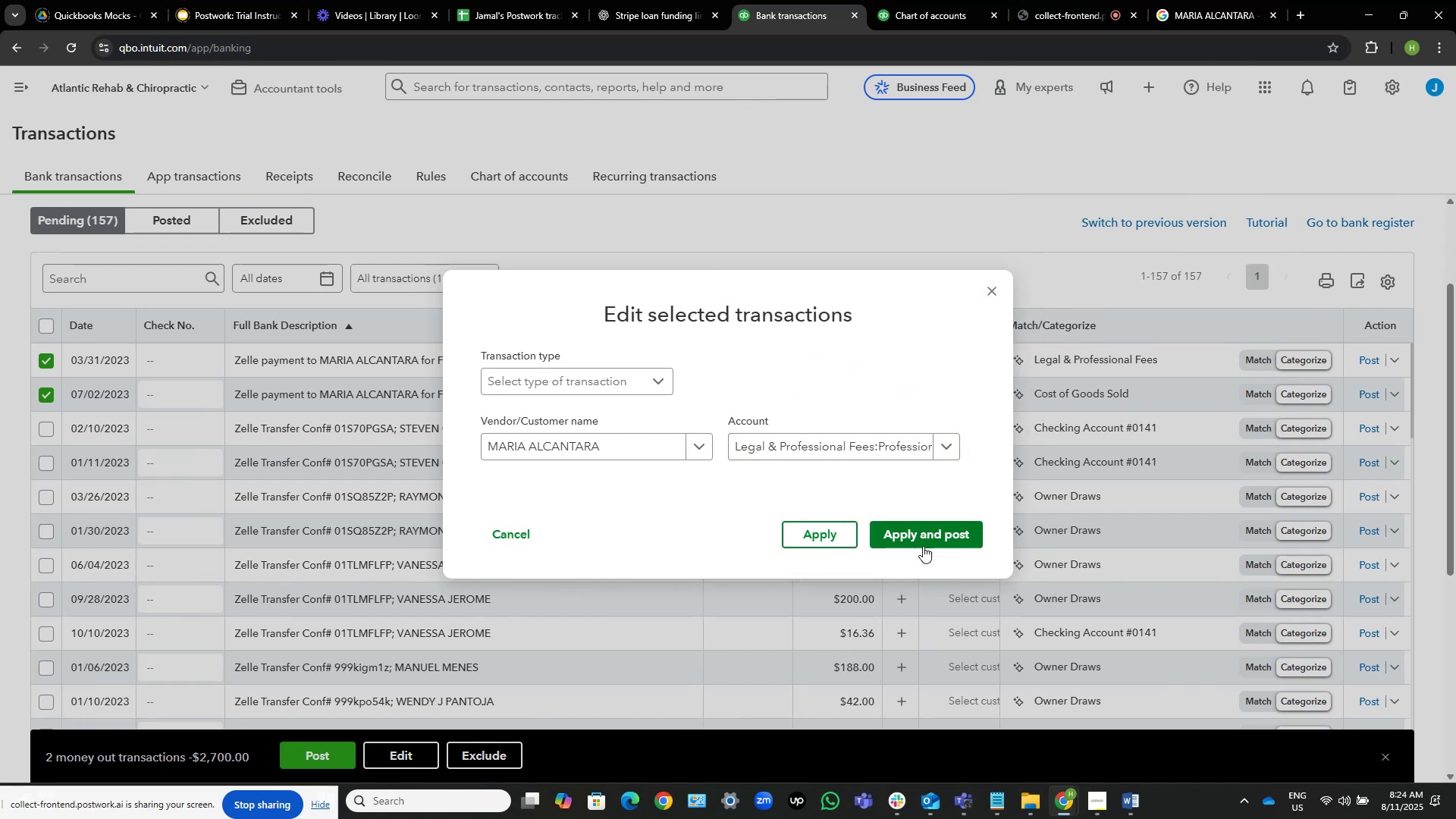 
left_click([935, 527])
 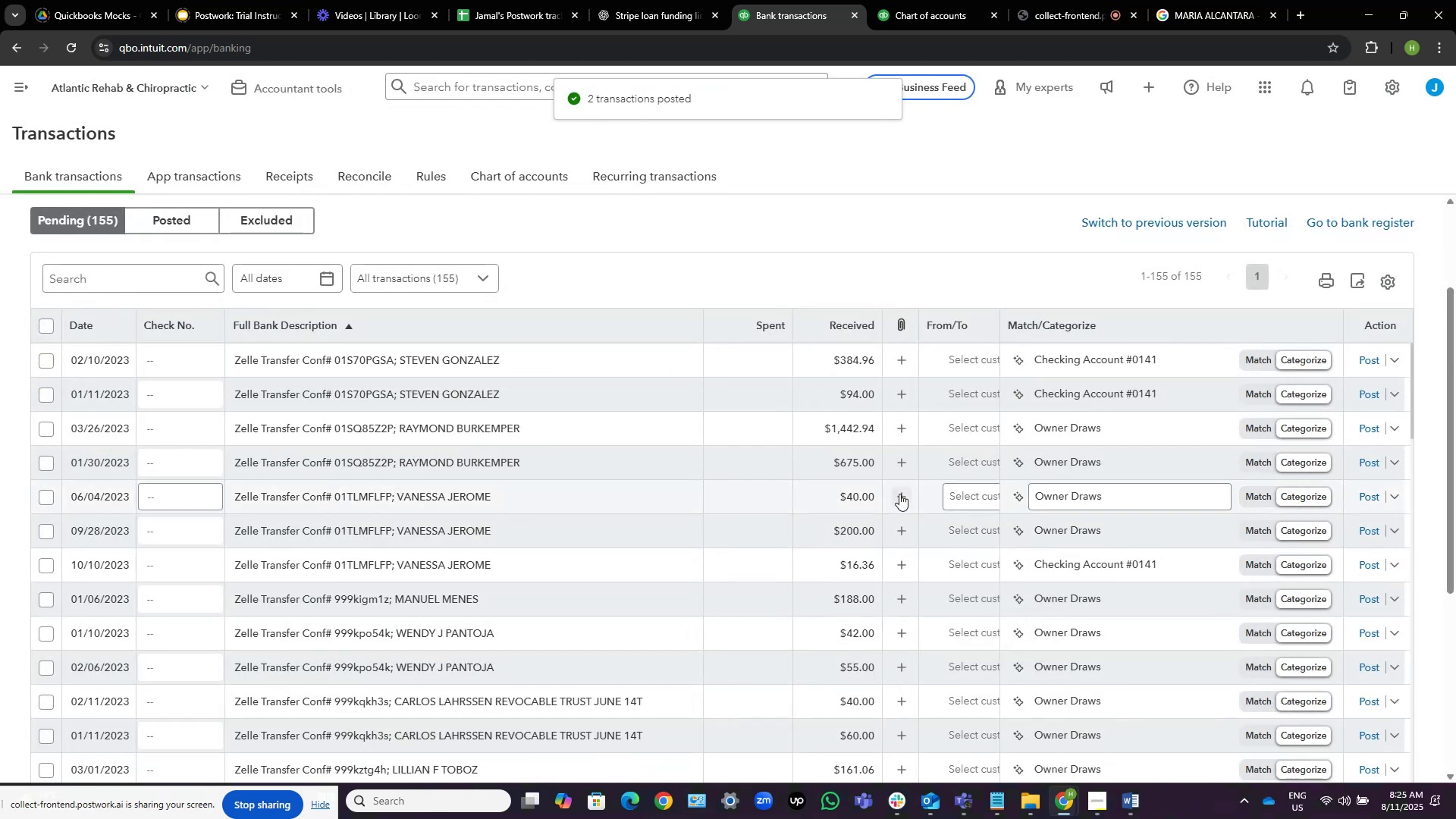 
wait(5.79)
 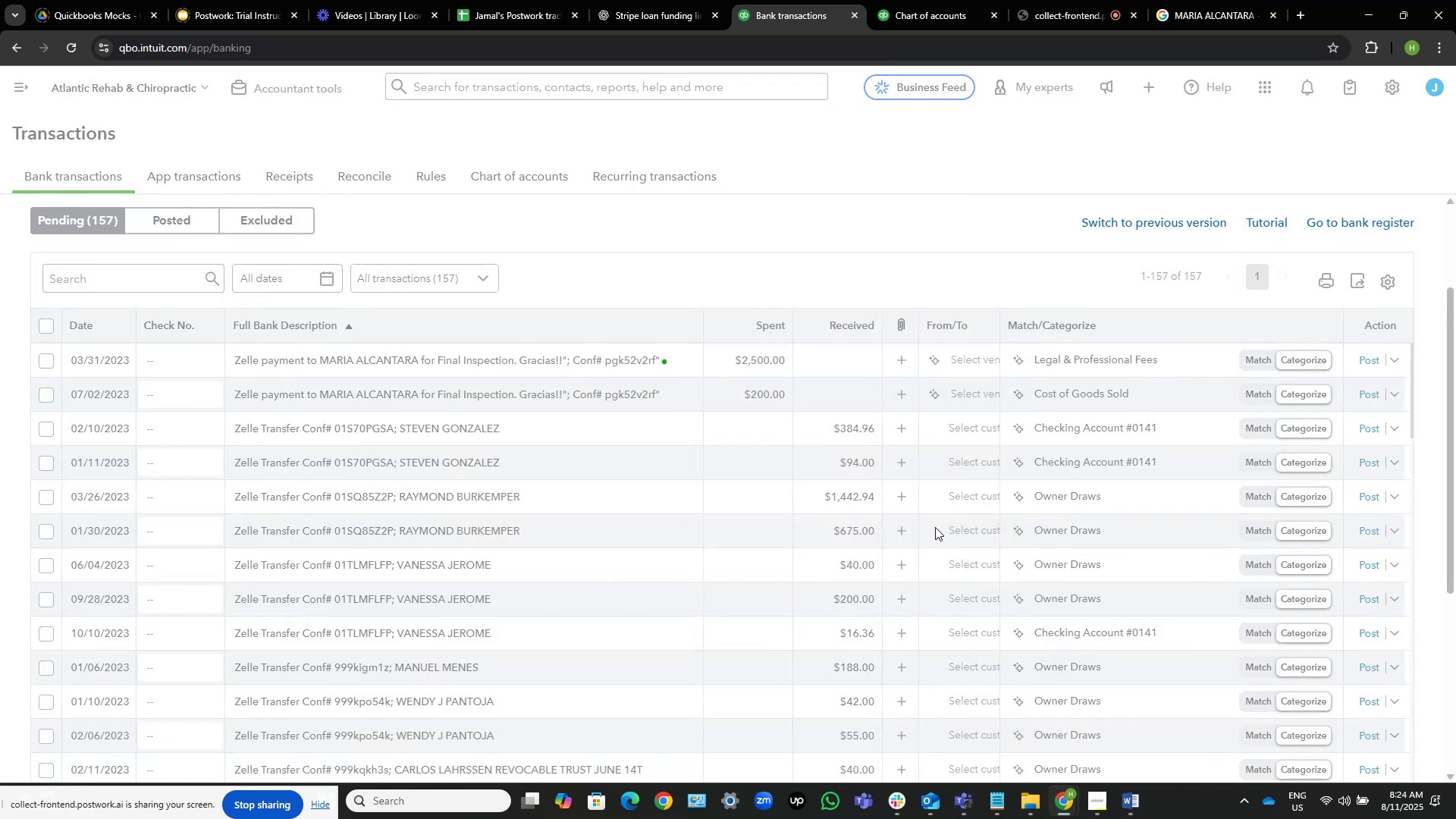 
left_click_drag(start_coordinate=[507, 366], to_coordinate=[402, 359])
 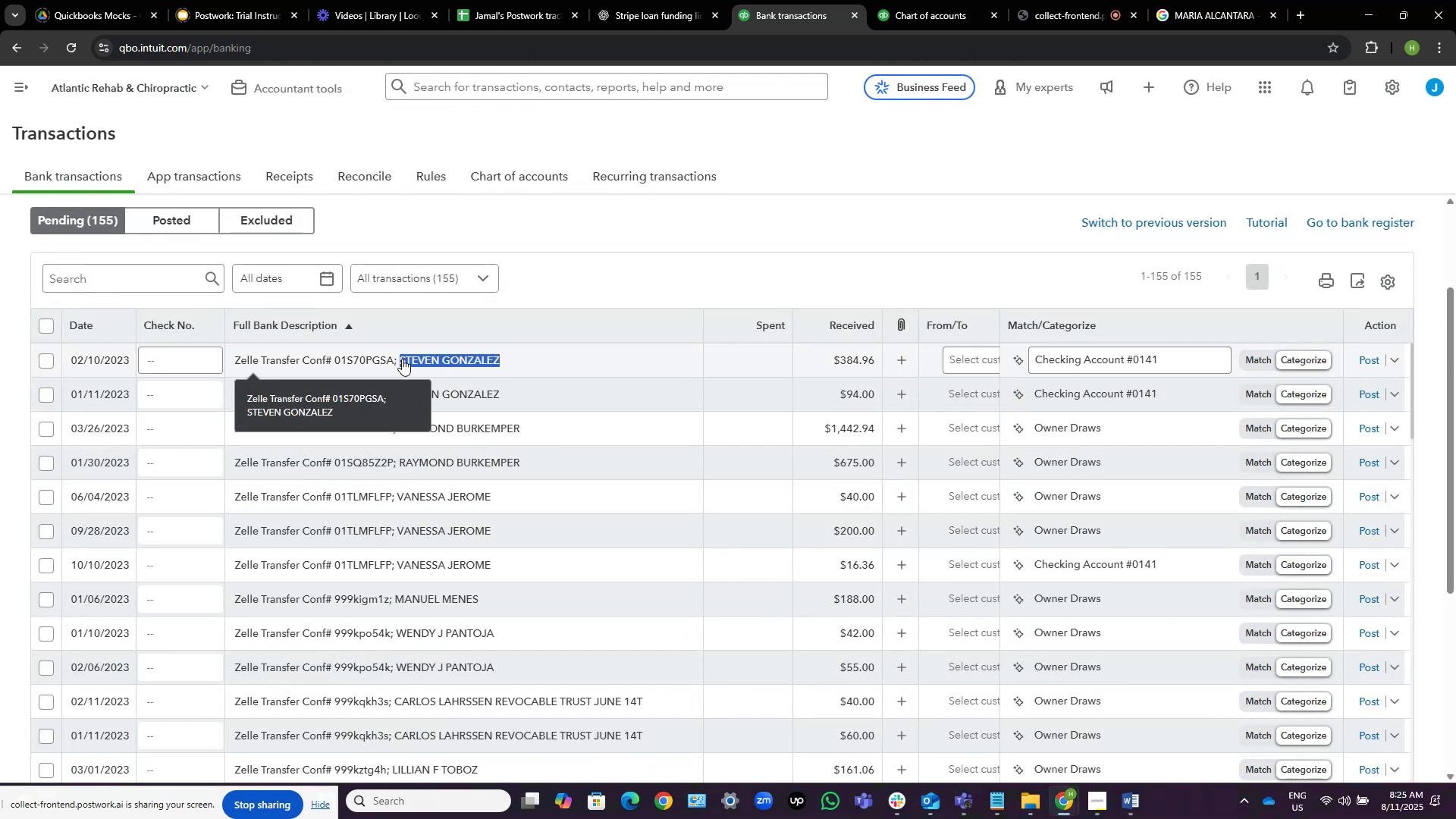 
hold_key(key=ControlLeft, duration=1.04)
 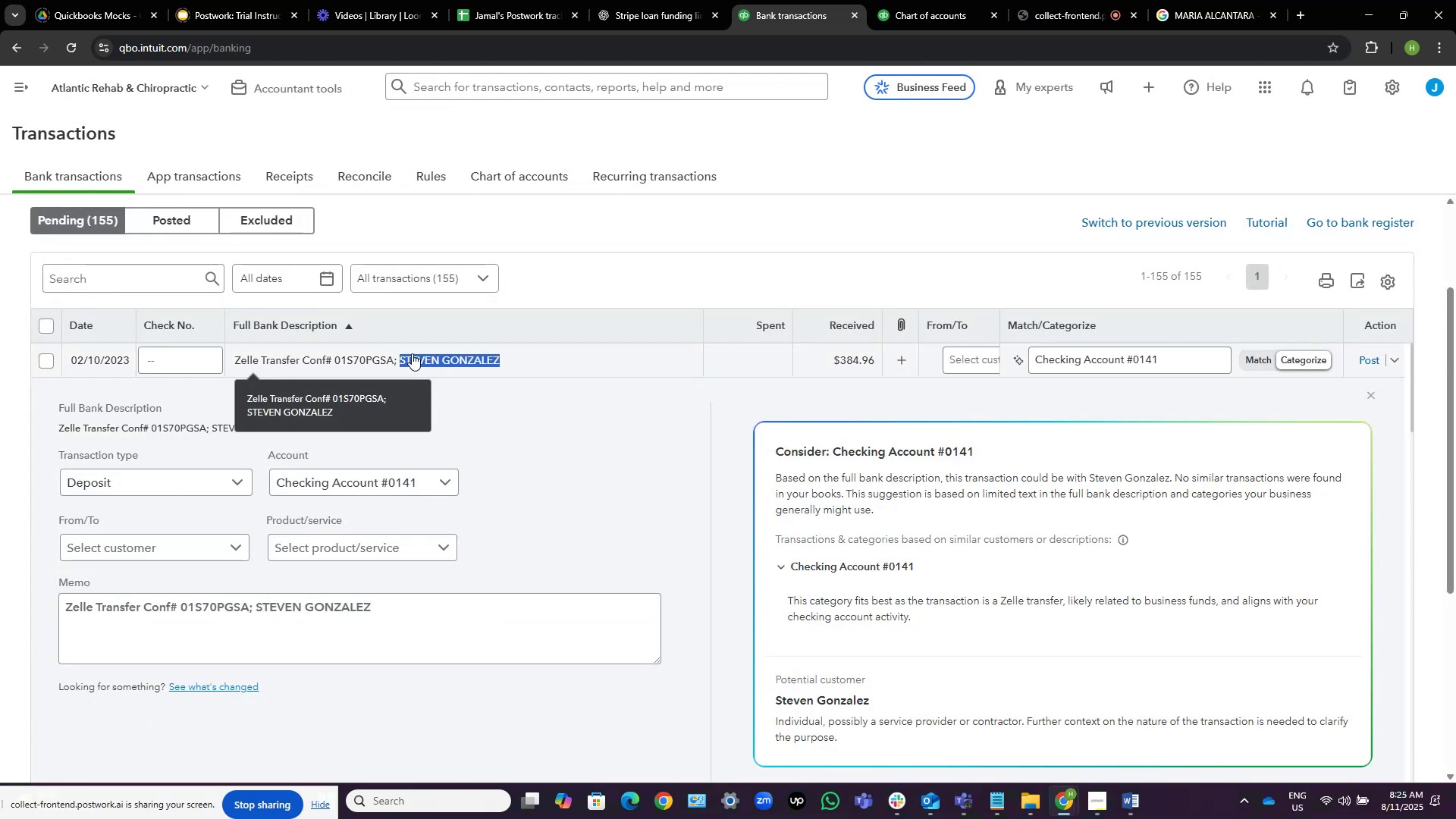 
hold_key(key=C, duration=0.31)
 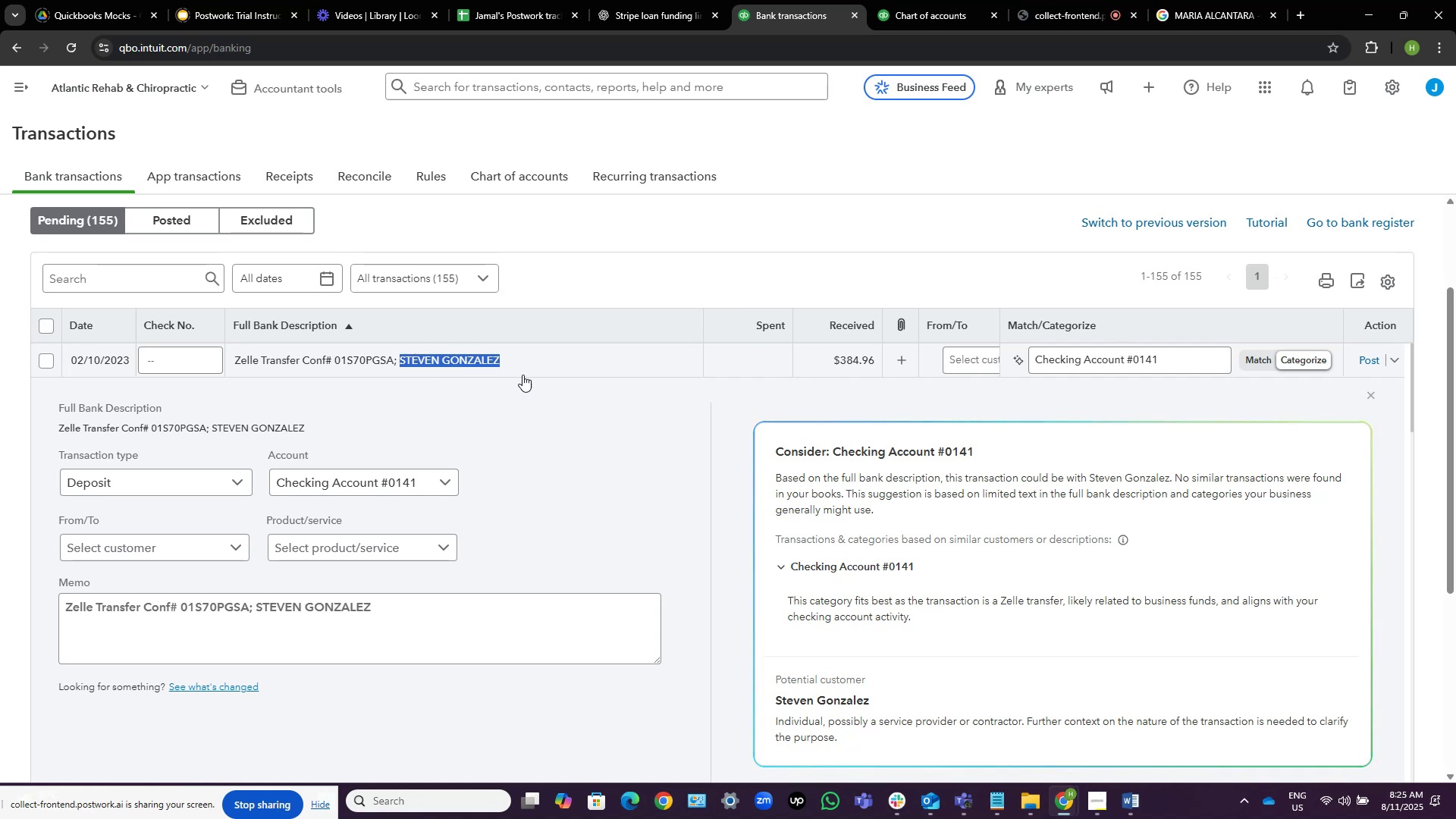 
hold_key(key=ControlLeft, duration=0.46)
 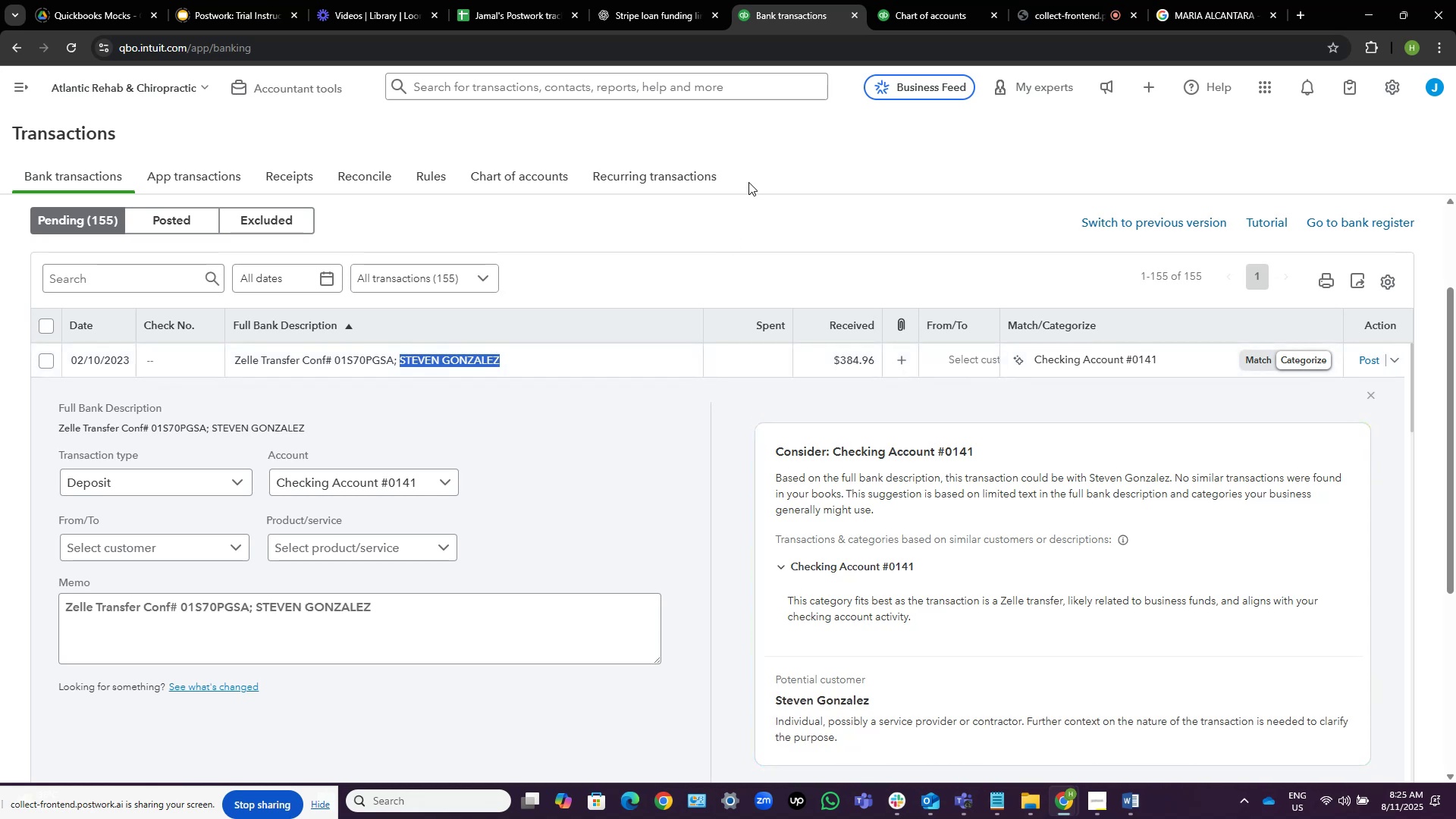 